 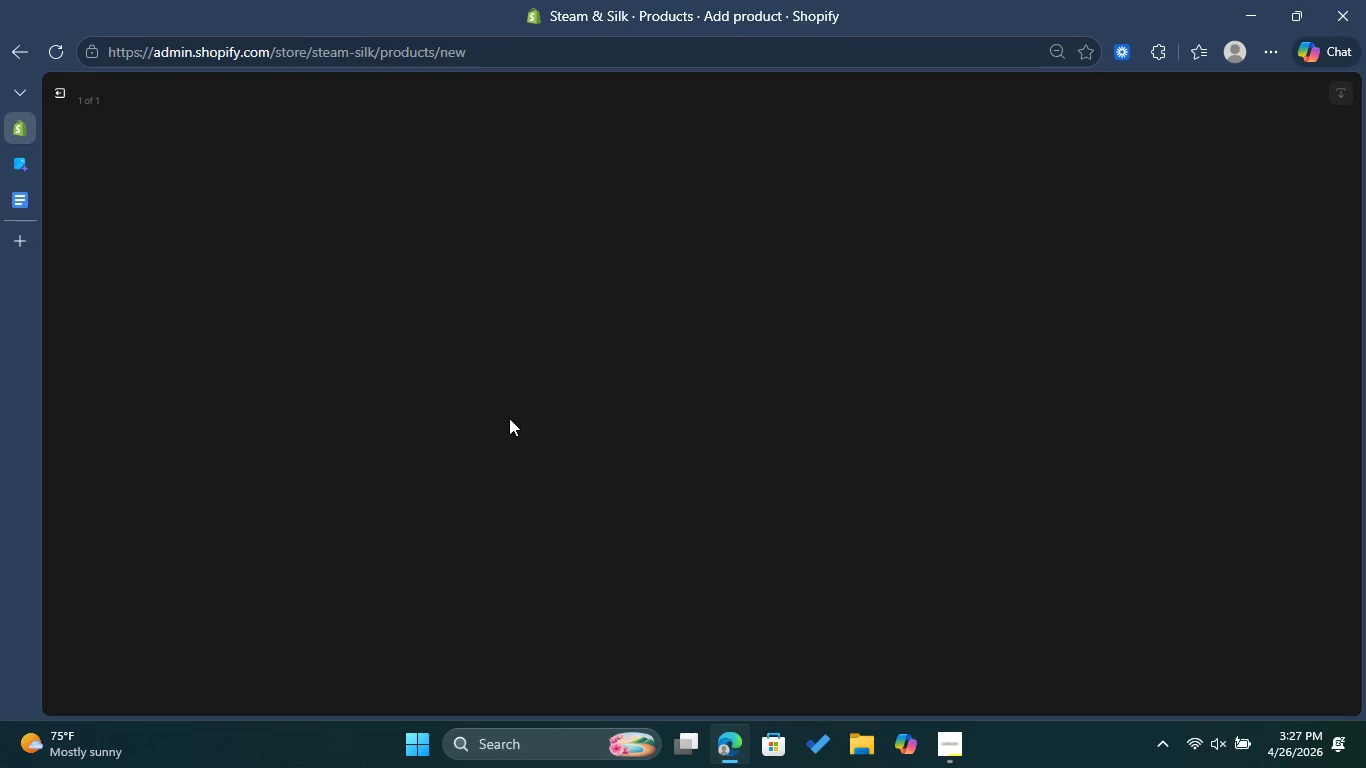 
left_click([1164, 262])
 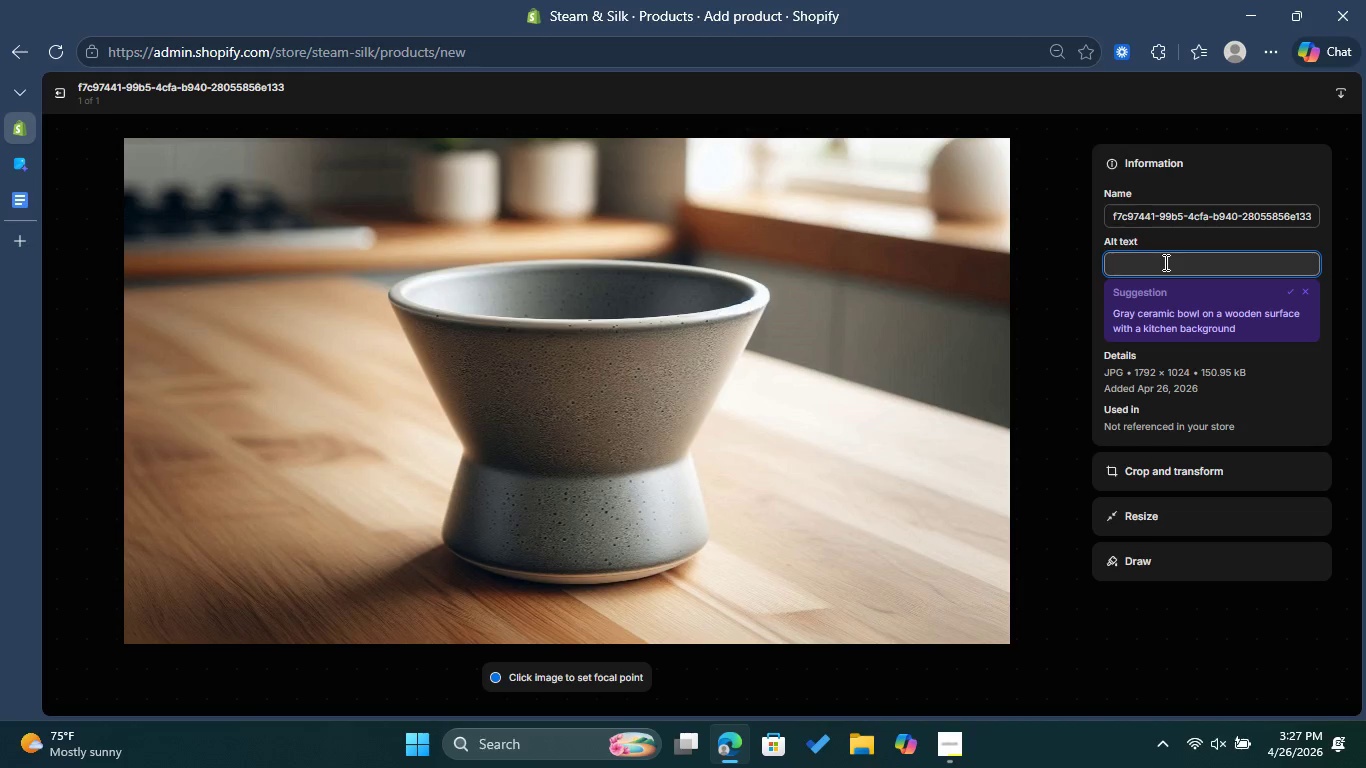 
key(Control+ControlLeft)
 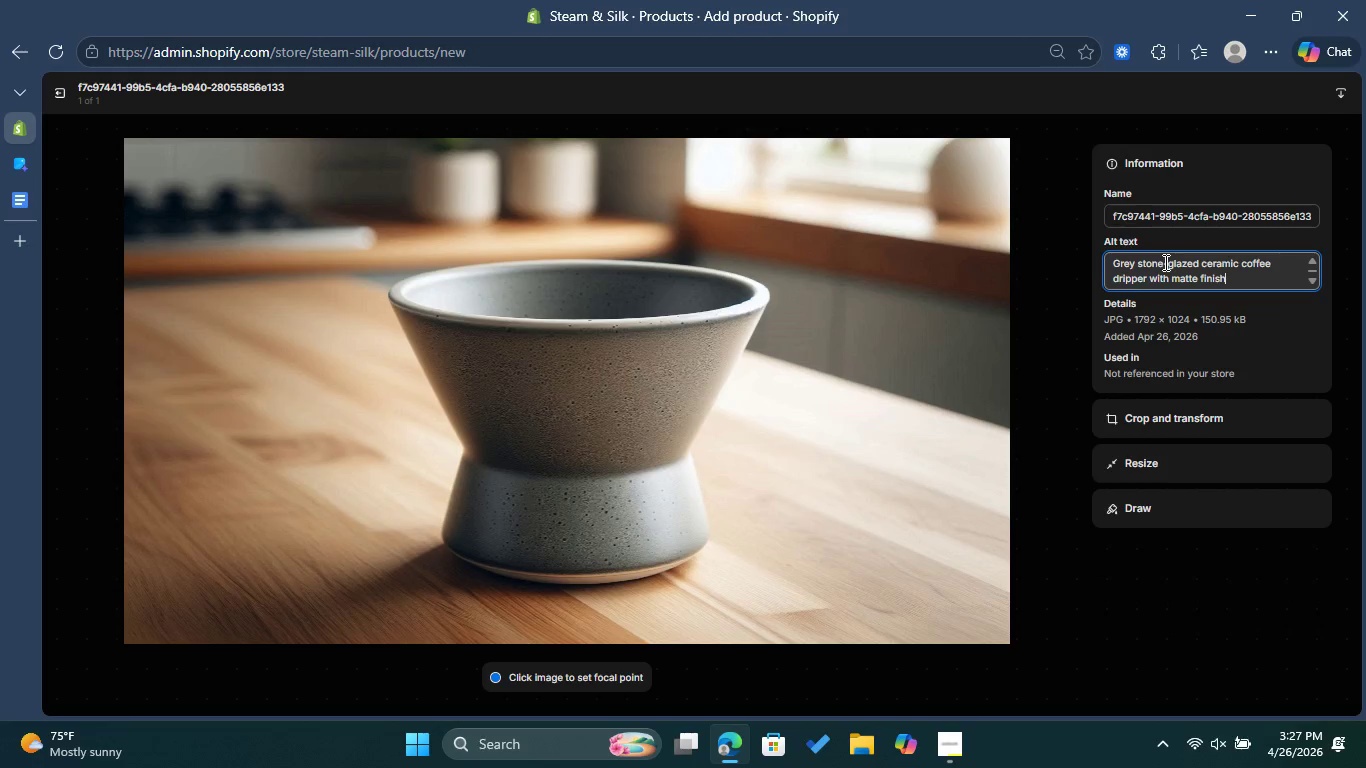 
key(Control+V)
 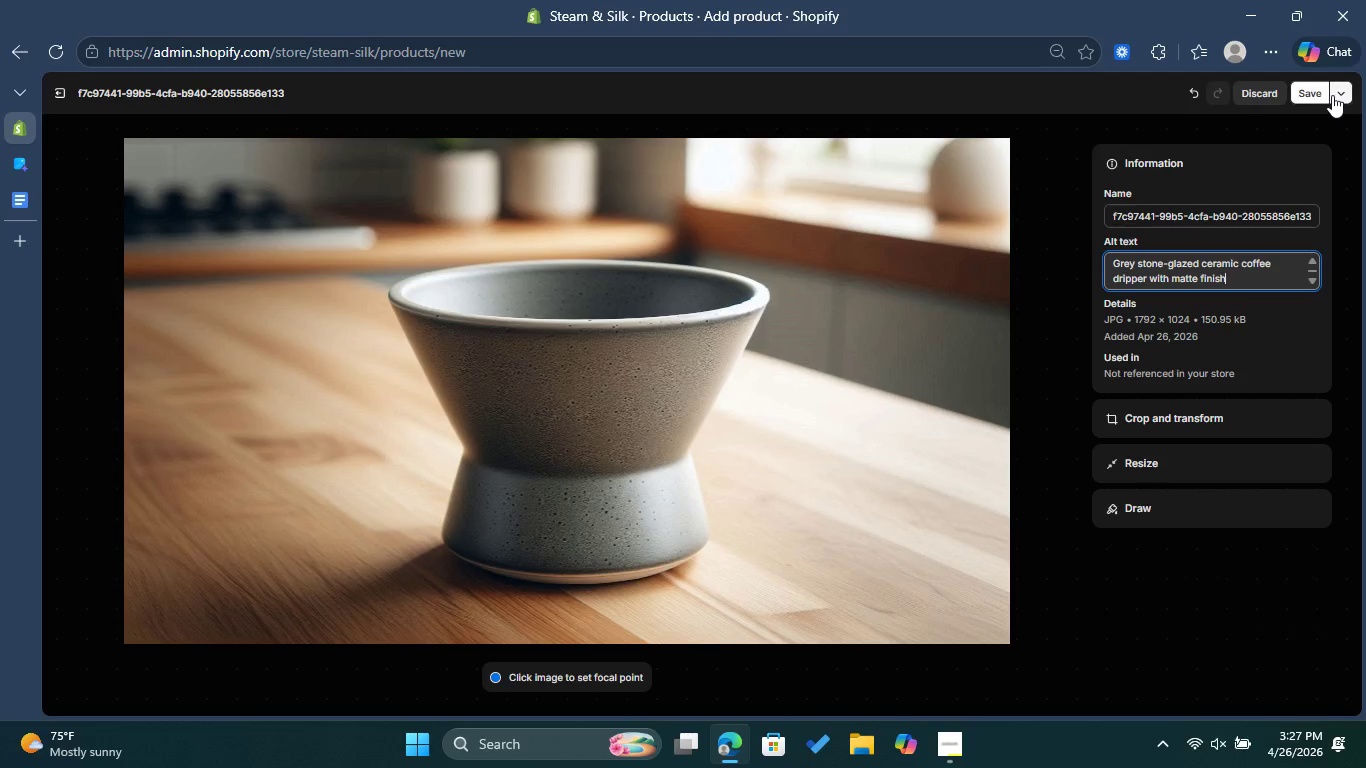 
left_click([1317, 88])
 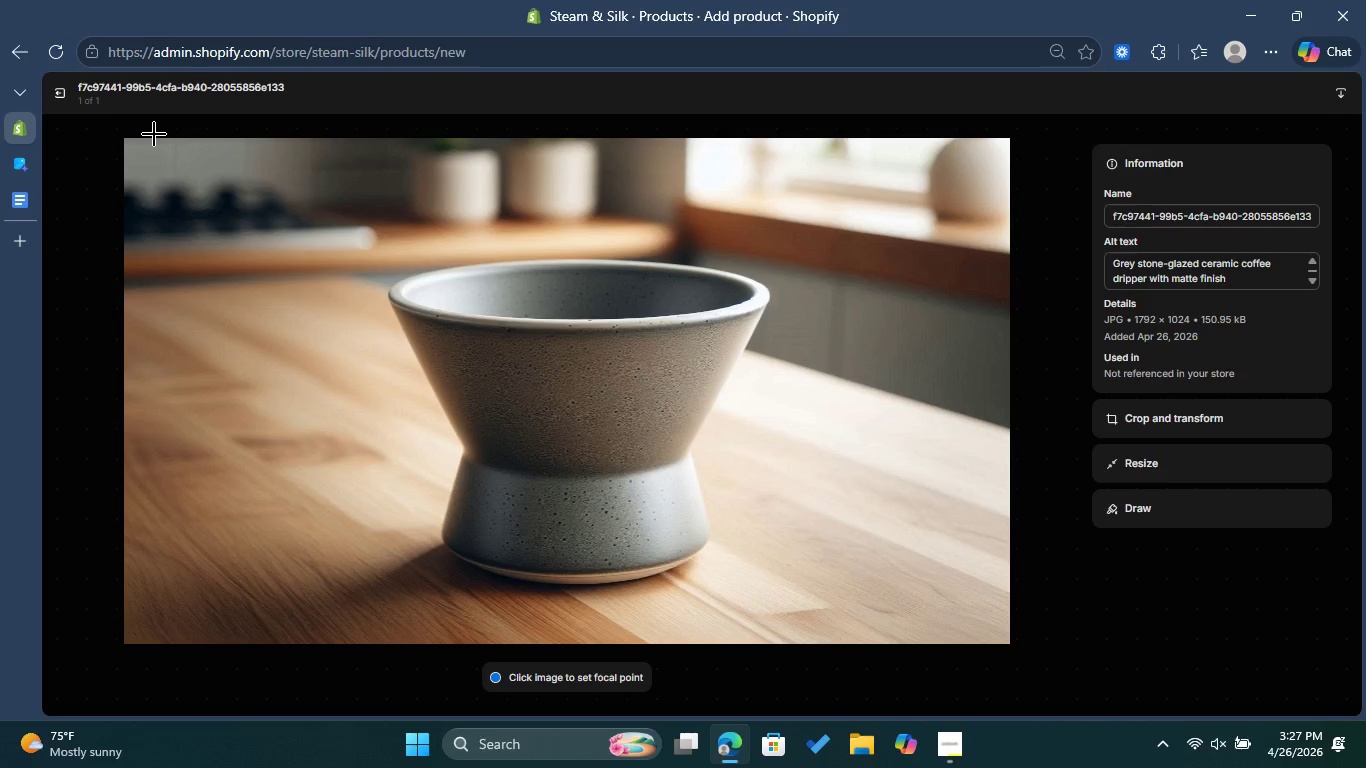 
left_click([62, 86])
 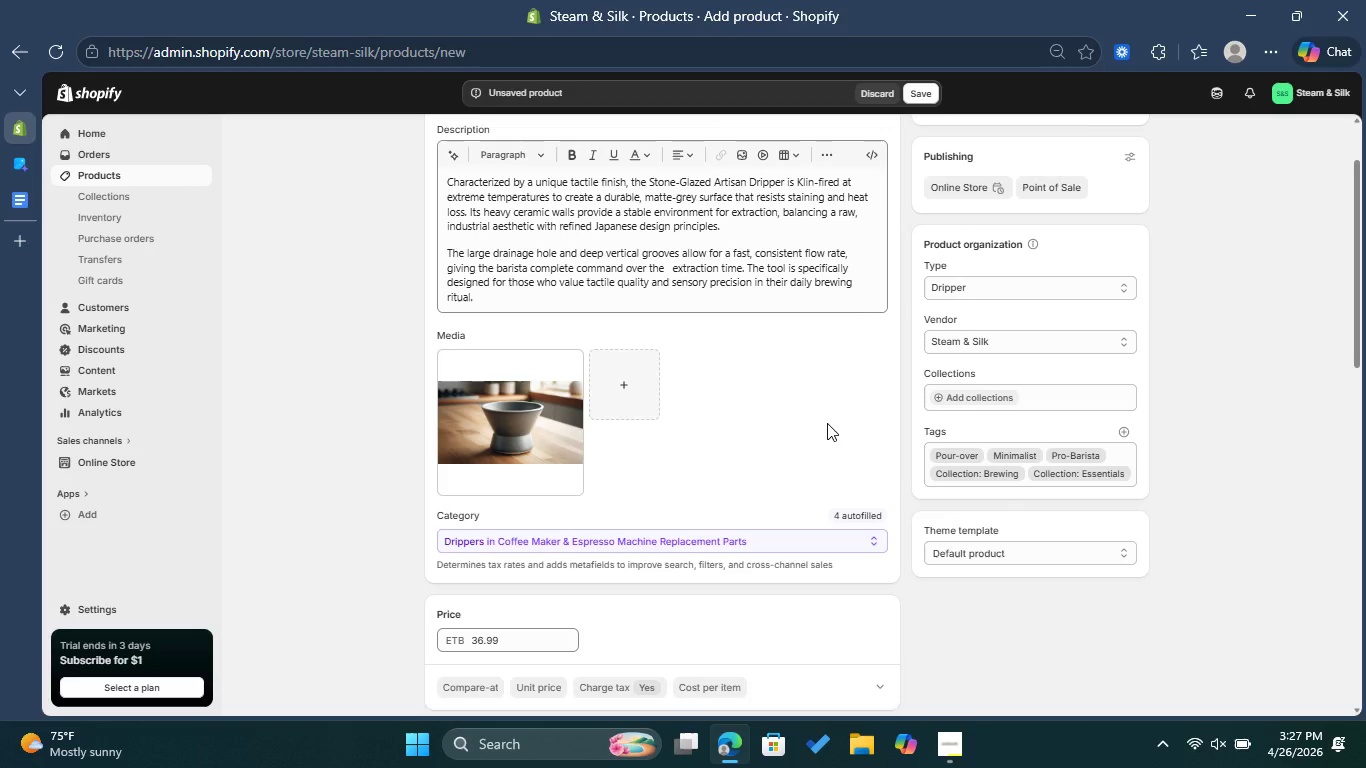 
scroll: coordinate [826, 423], scroll_direction: down, amount: 12.0
 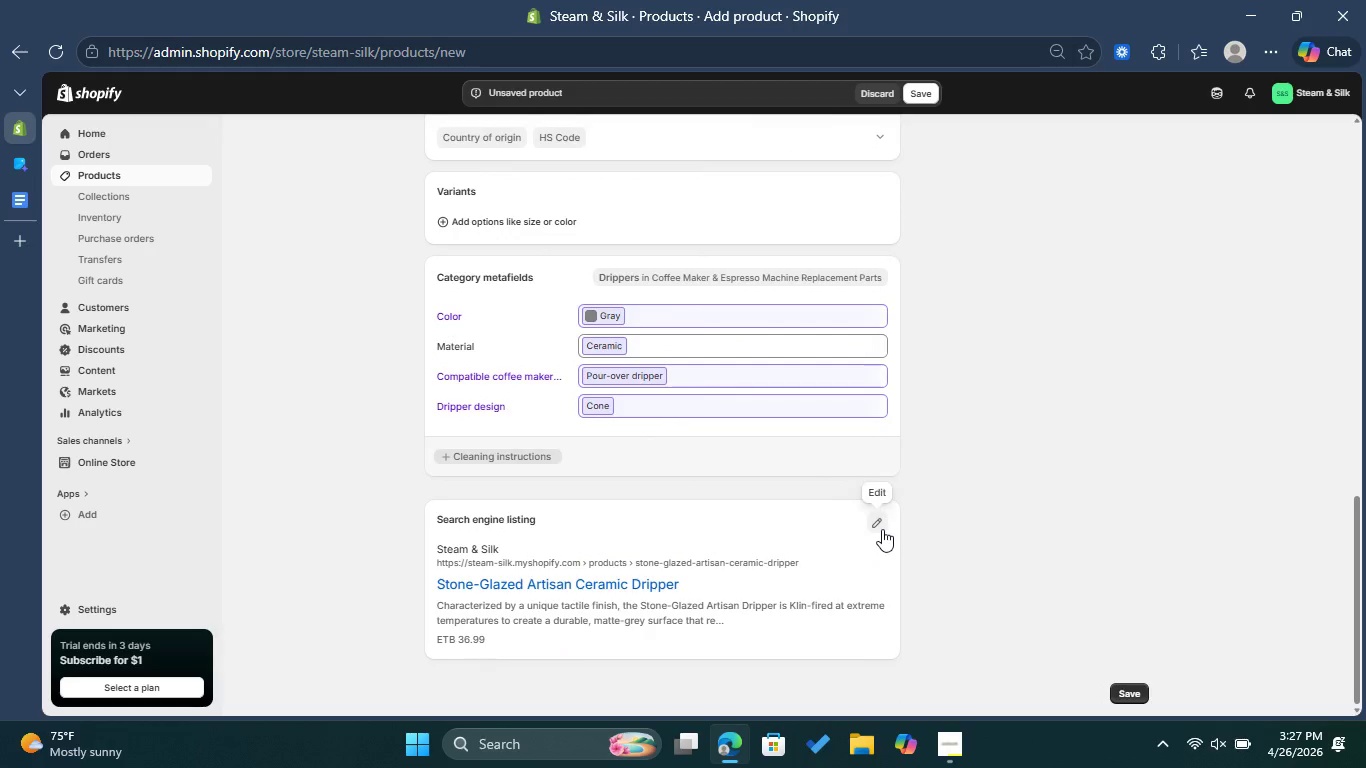 
left_click([882, 529])
 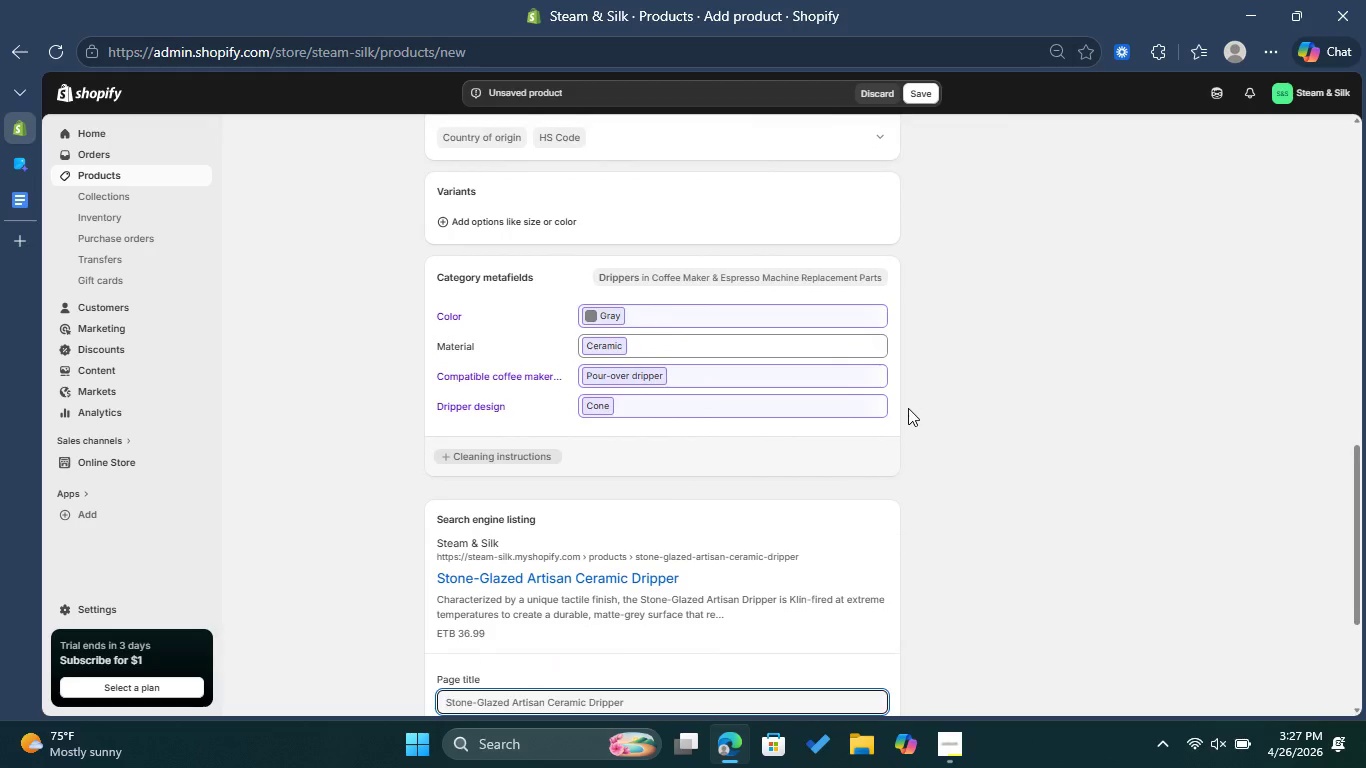 
scroll: coordinate [908, 408], scroll_direction: down, amount: 2.0
 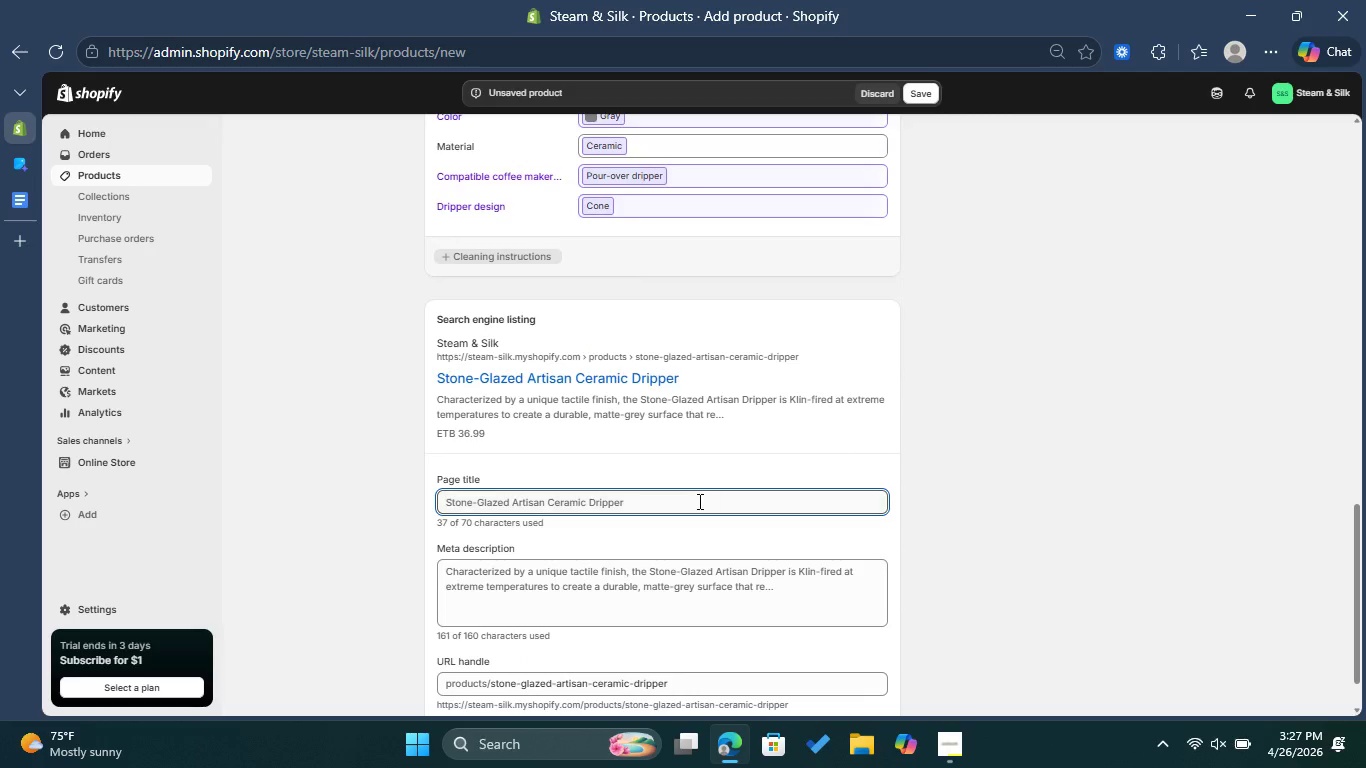 
left_click([698, 501])
 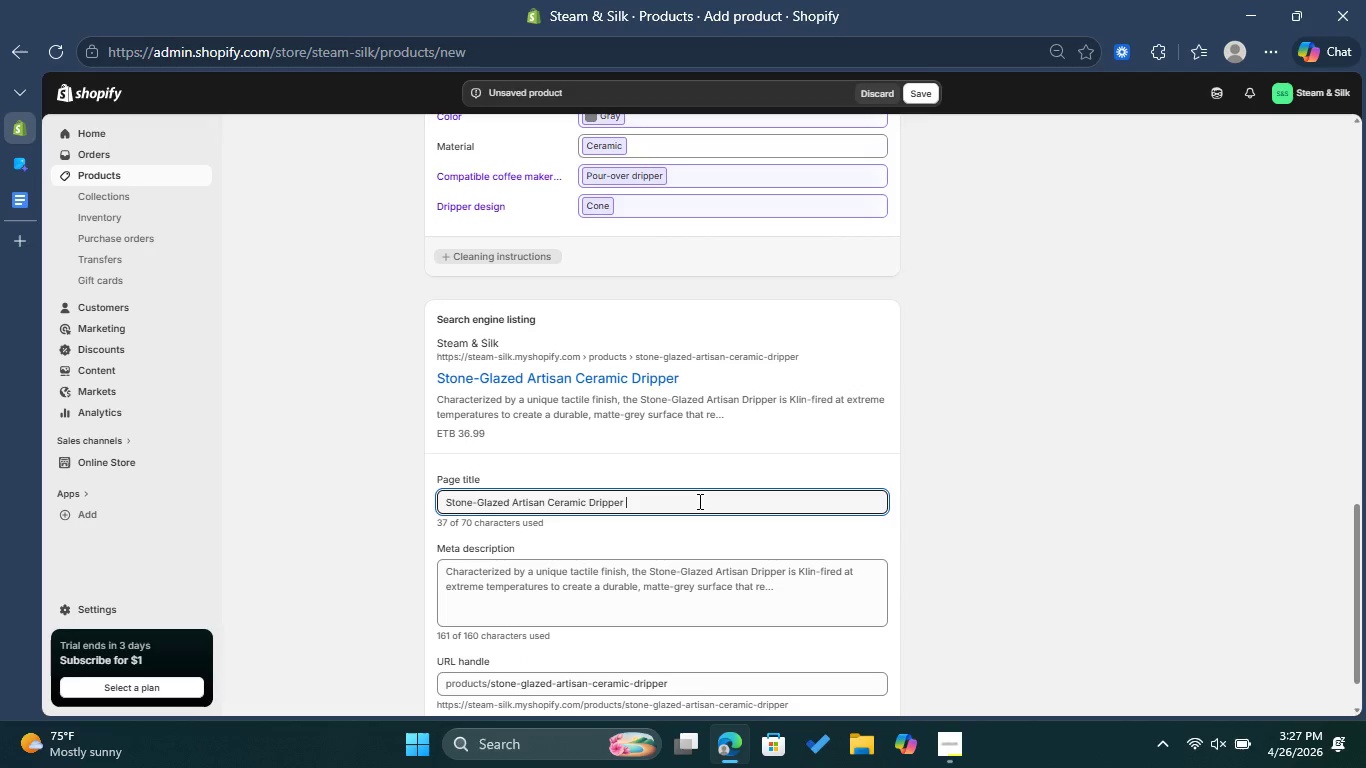 
type(| Minimalist Coffee Gear)
 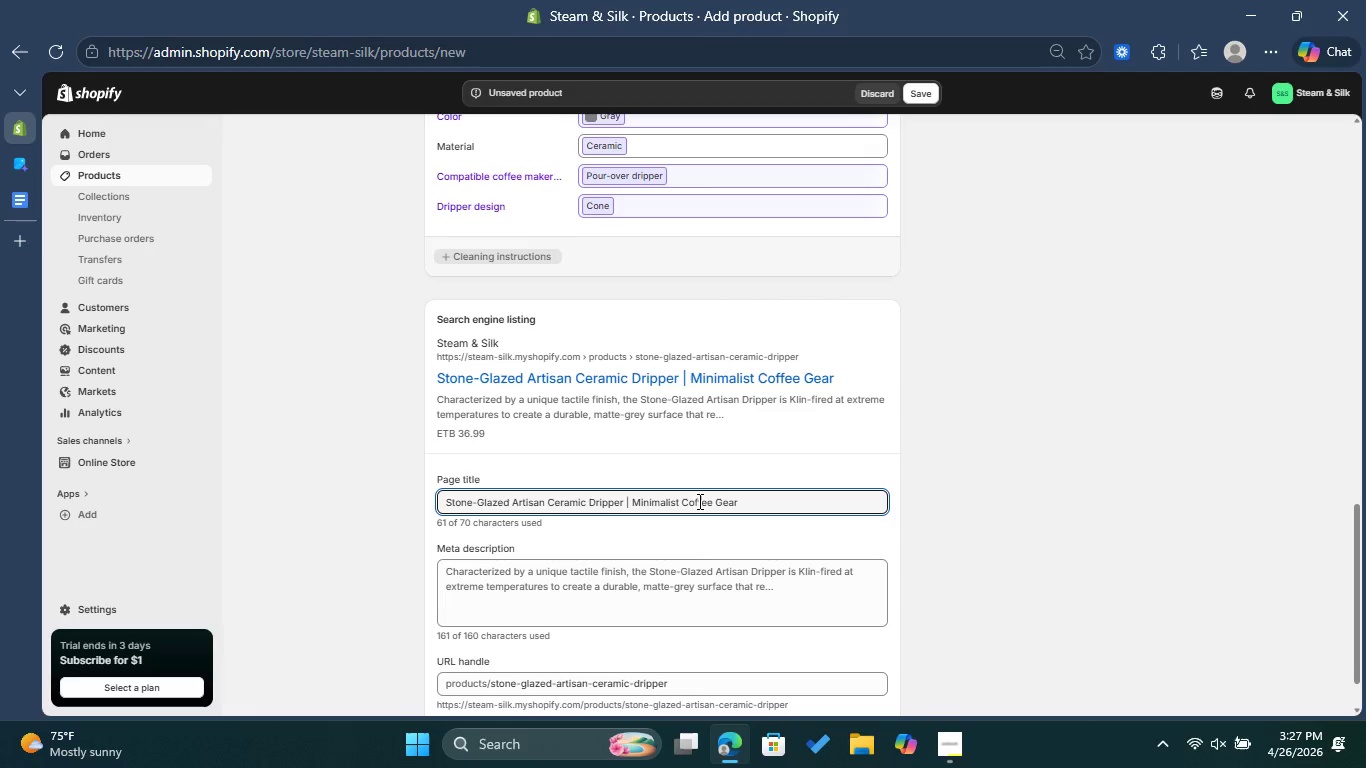 
left_click([1036, 493])
 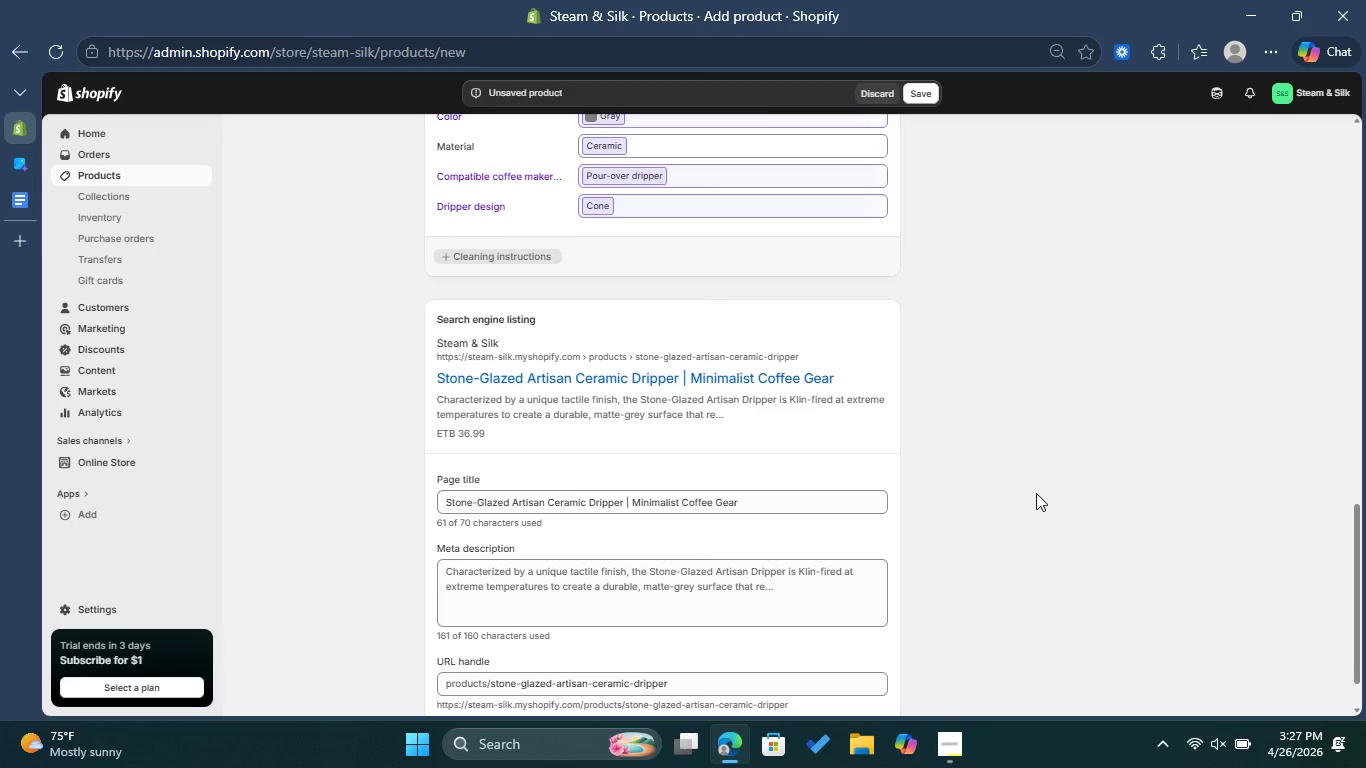 
wait(9.92)
 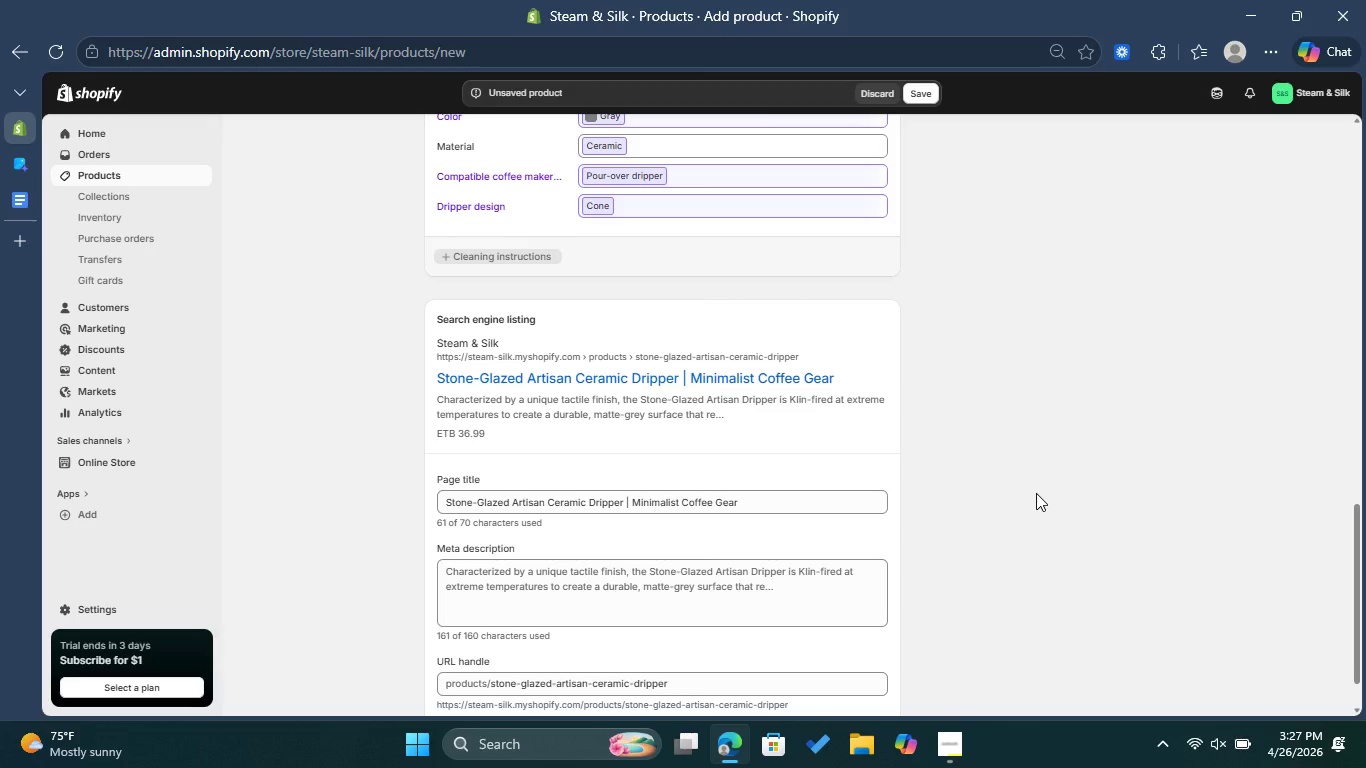 
left_click([776, 589])
 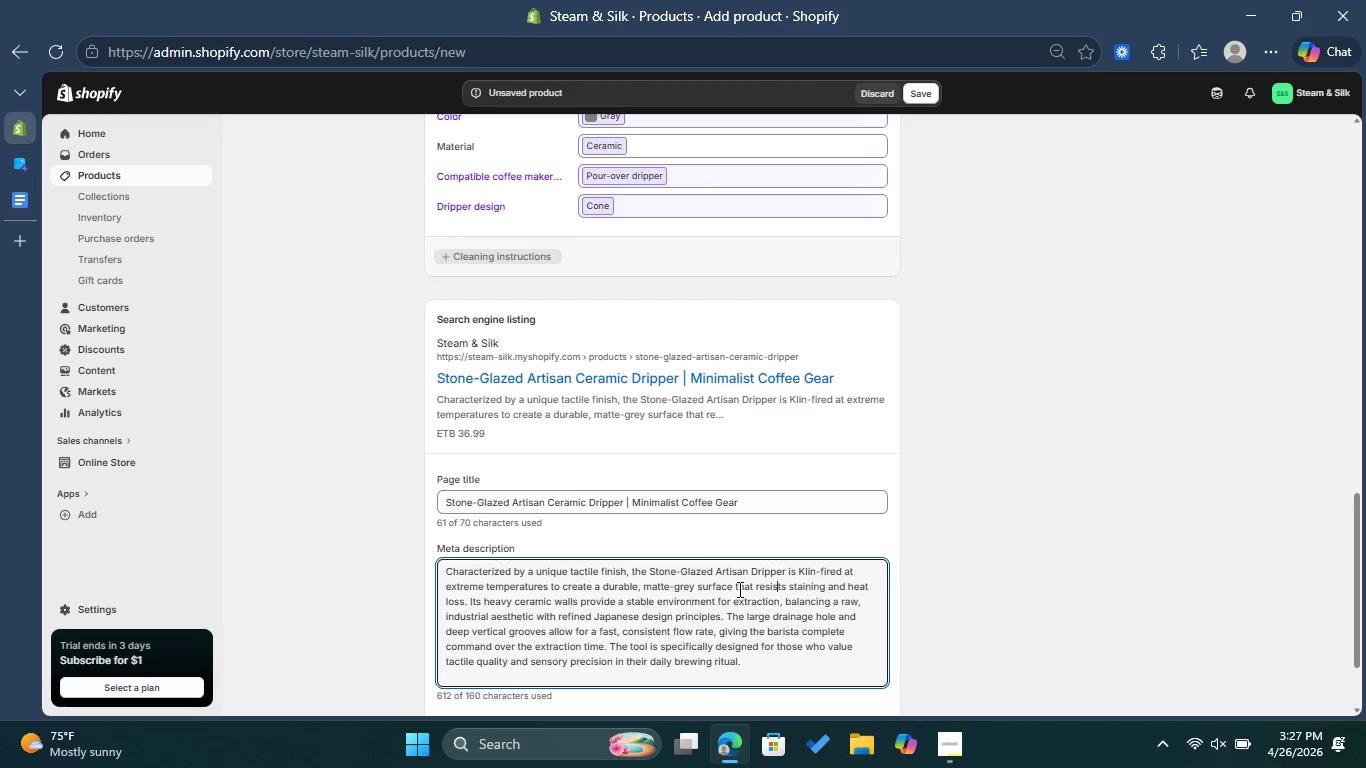 
scroll: coordinate [733, 591], scroll_direction: down, amount: 1.0
 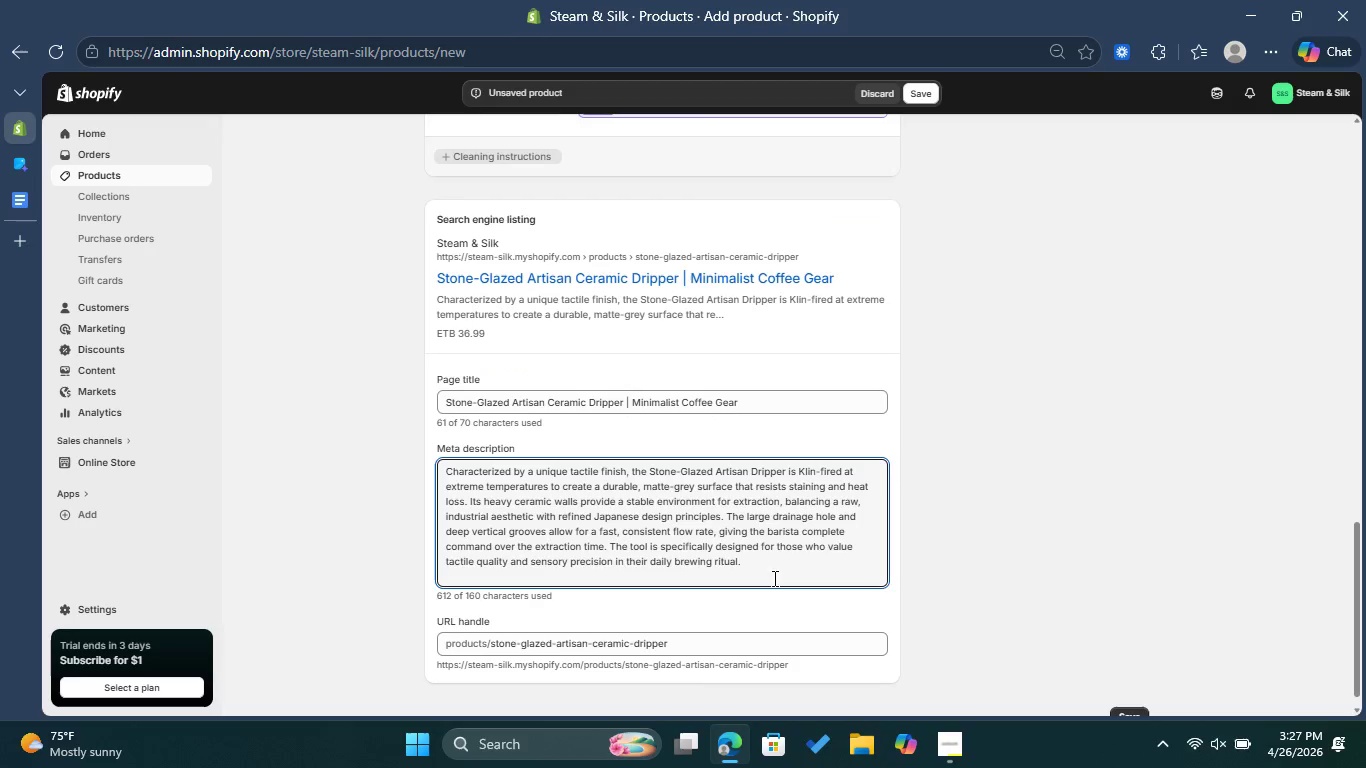 
left_click_drag(start_coordinate=[773, 578], to_coordinate=[416, 467])
 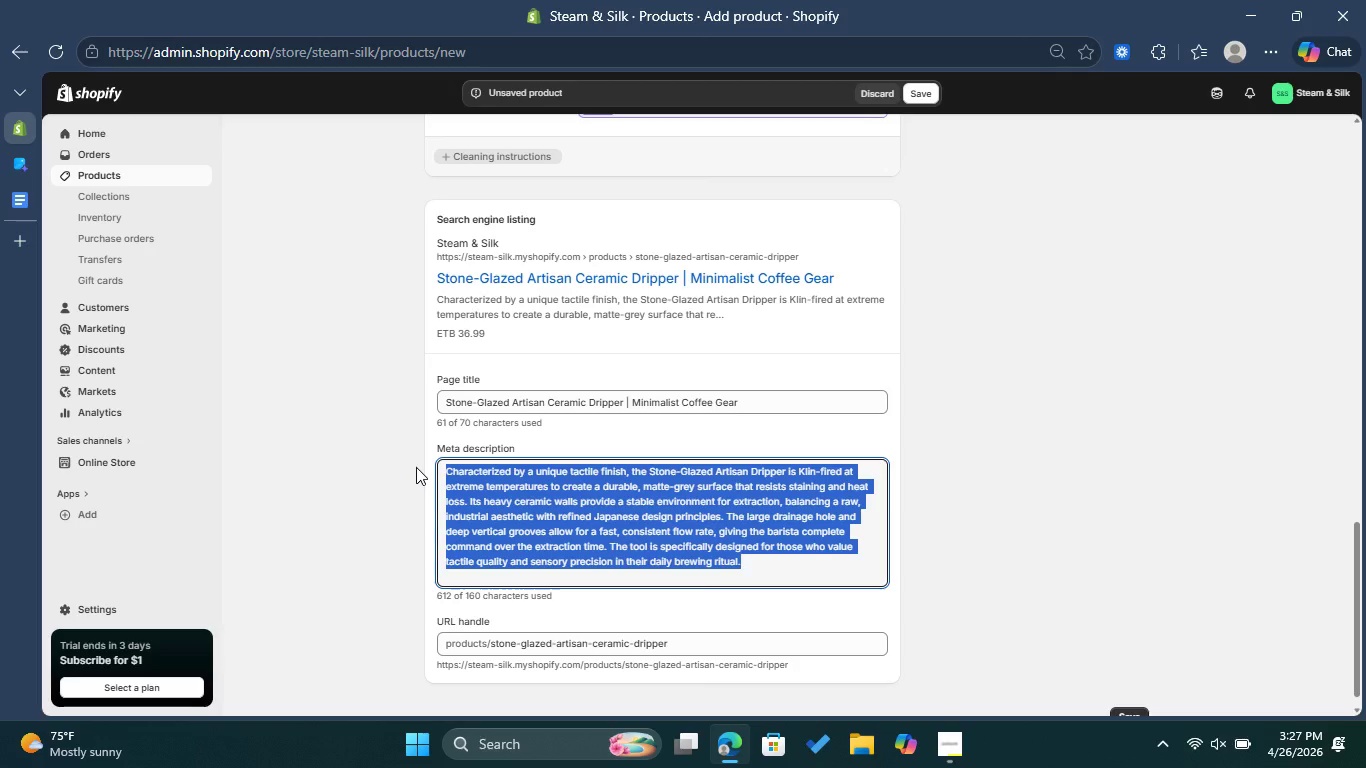 
key(Backspace)
type(Our stone )
key(Backspace)
type(-glazed s)
key(Backspace)
type(artisan dripper offers superior heat retention and a minimalist aesthtic for professional)
 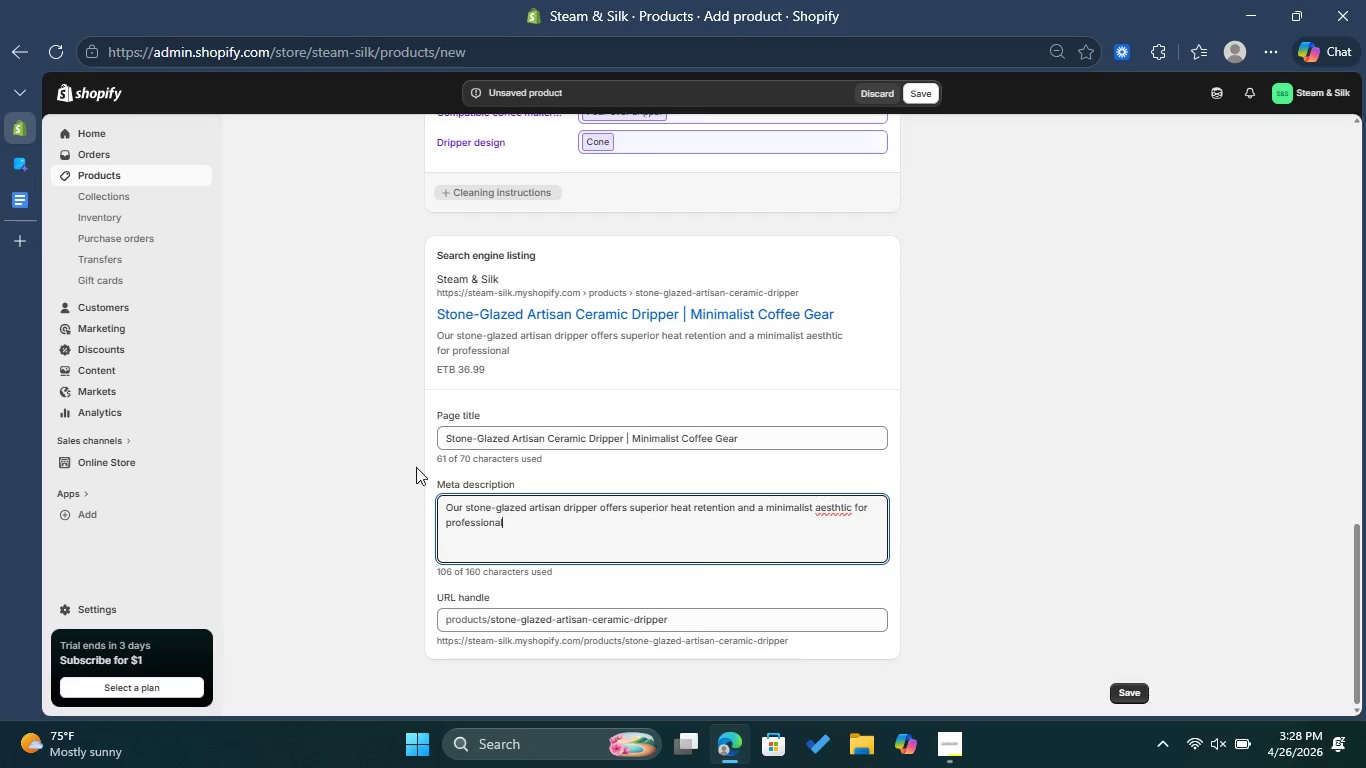 
left_click([867, 598])
 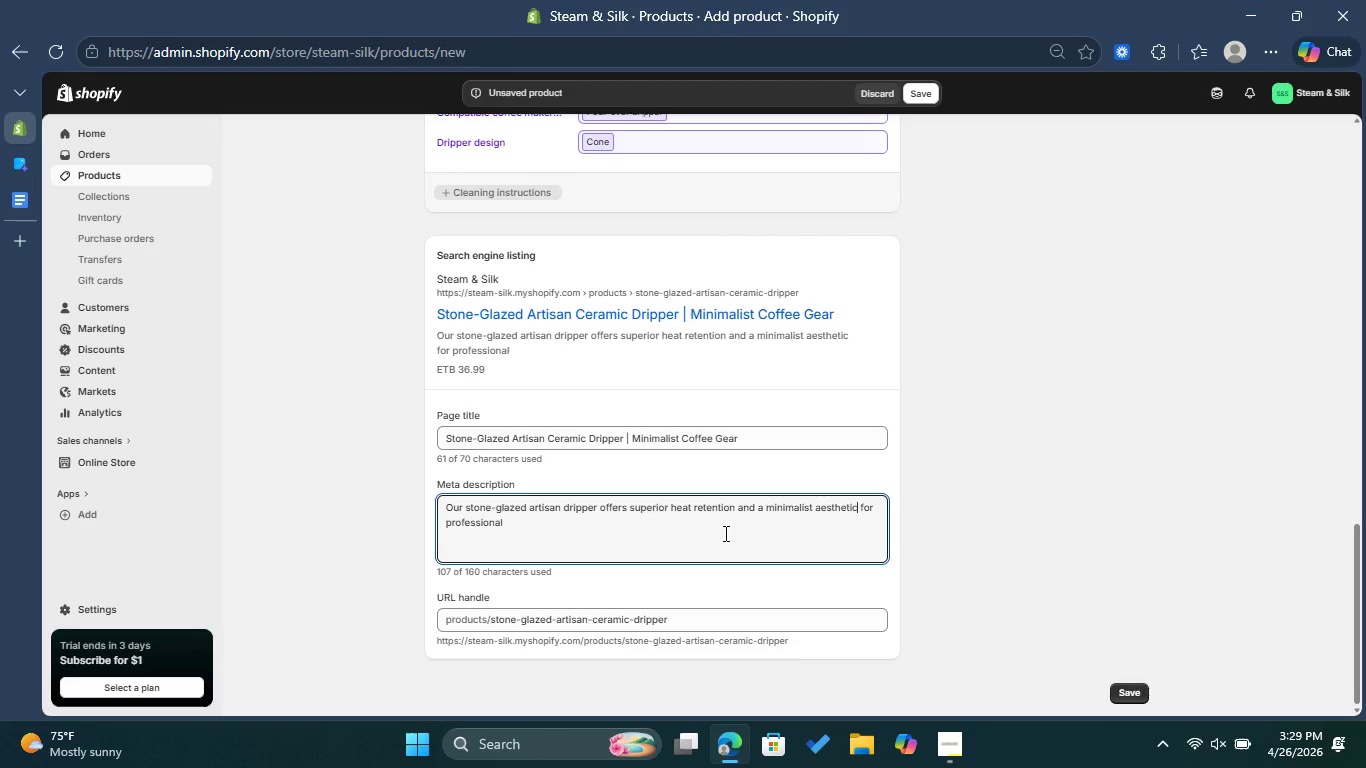 
left_click([641, 533])
 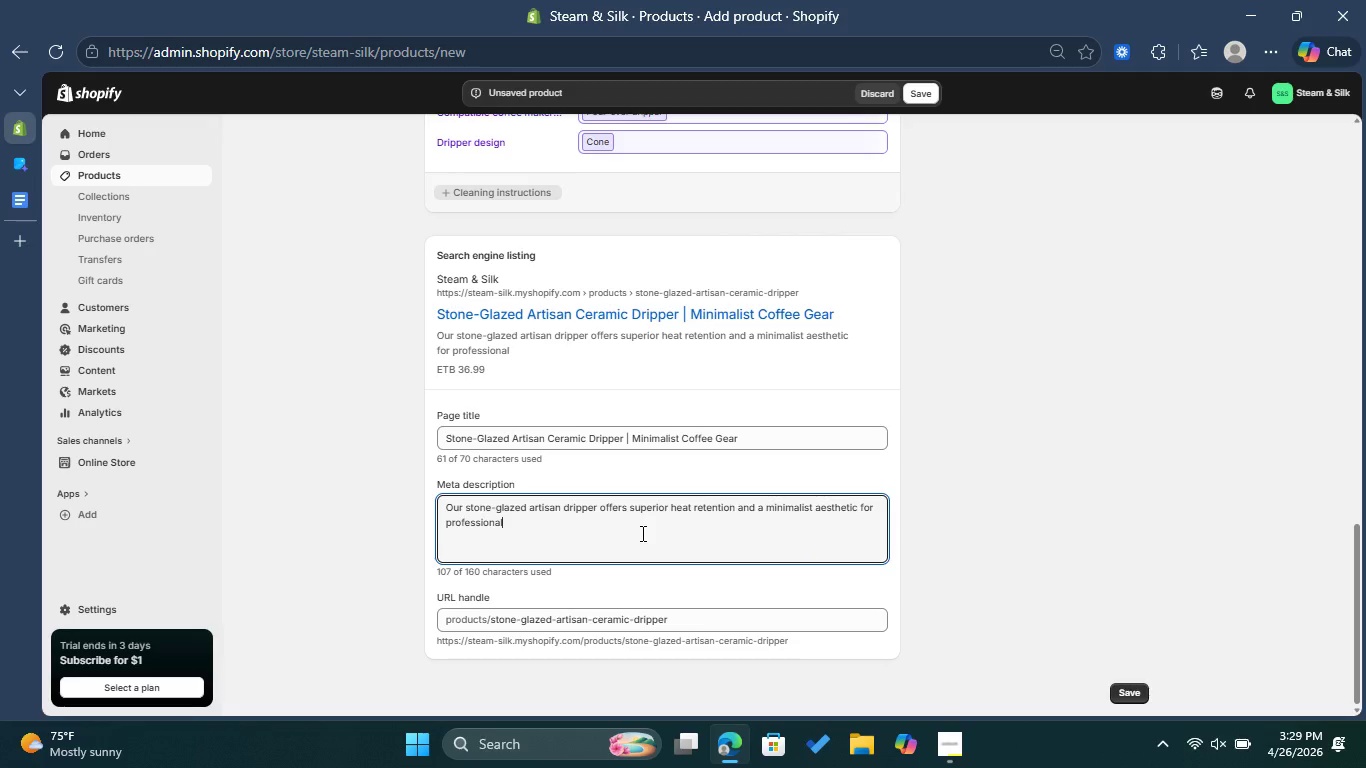 
type( home brewing.)
 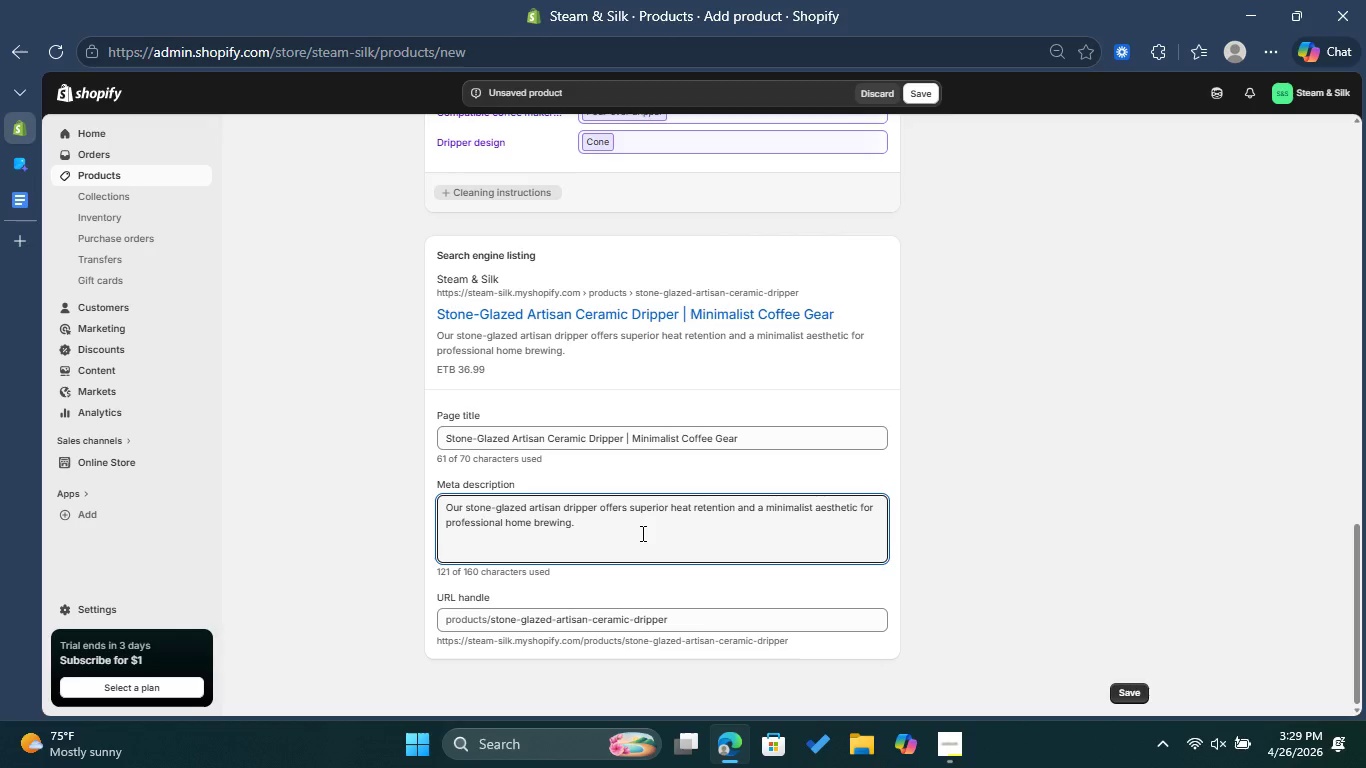 
left_click([676, 621])
 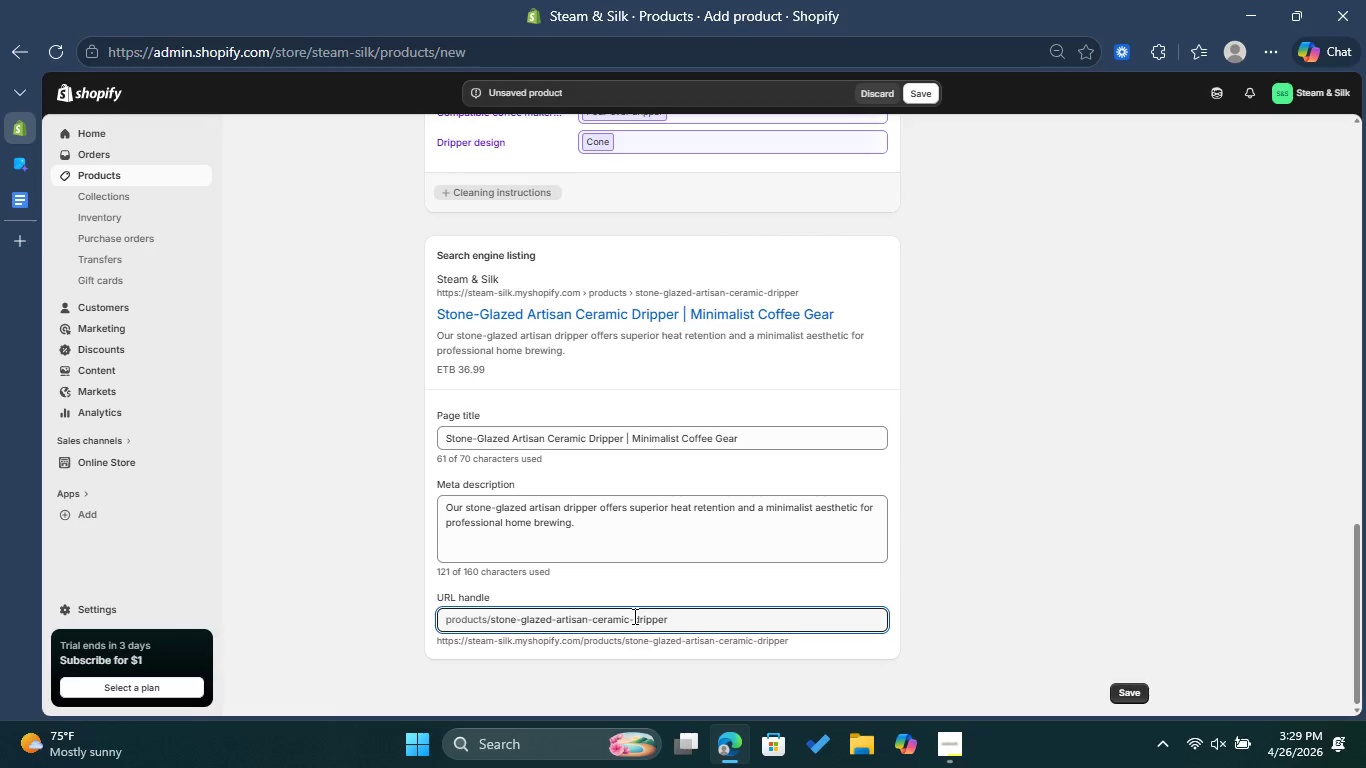 
wait(5.5)
 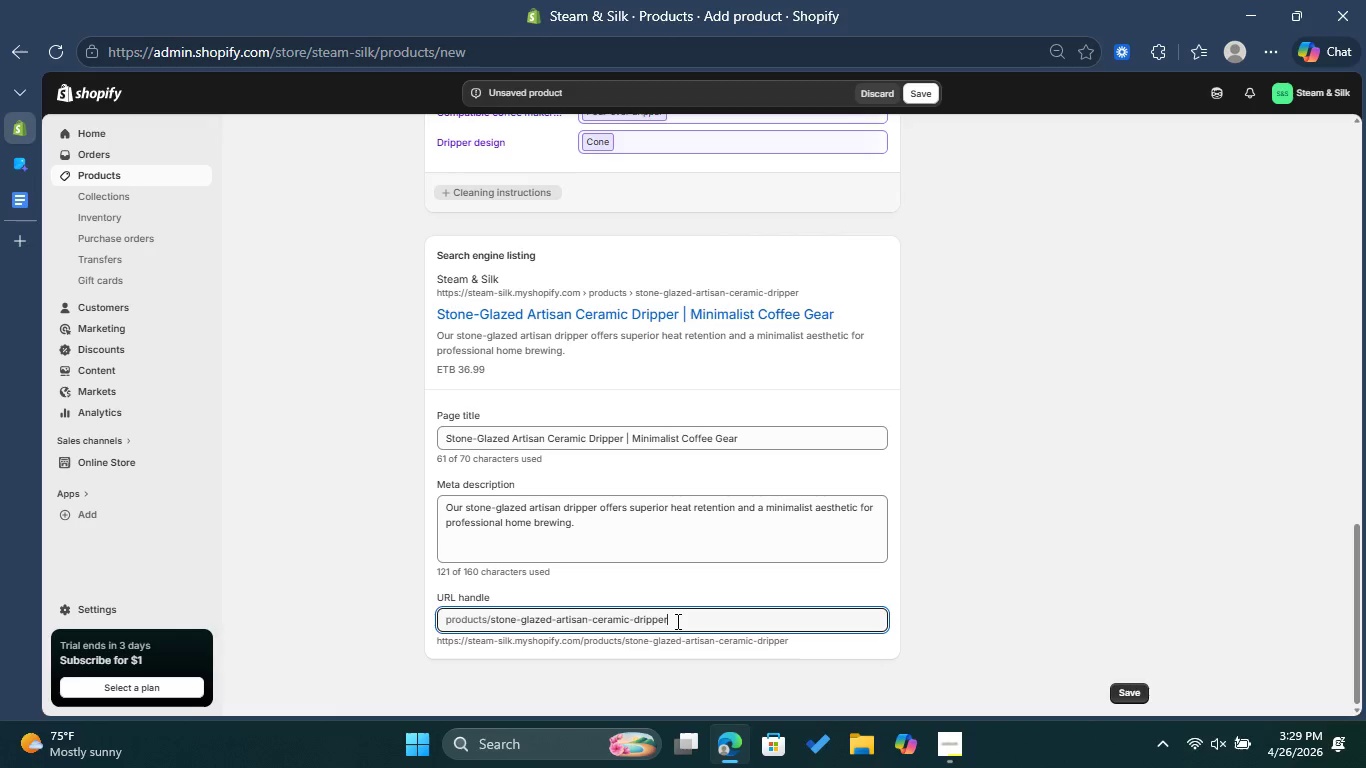 
left_click_drag(start_coordinate=[628, 619], to_coordinate=[553, 618])
 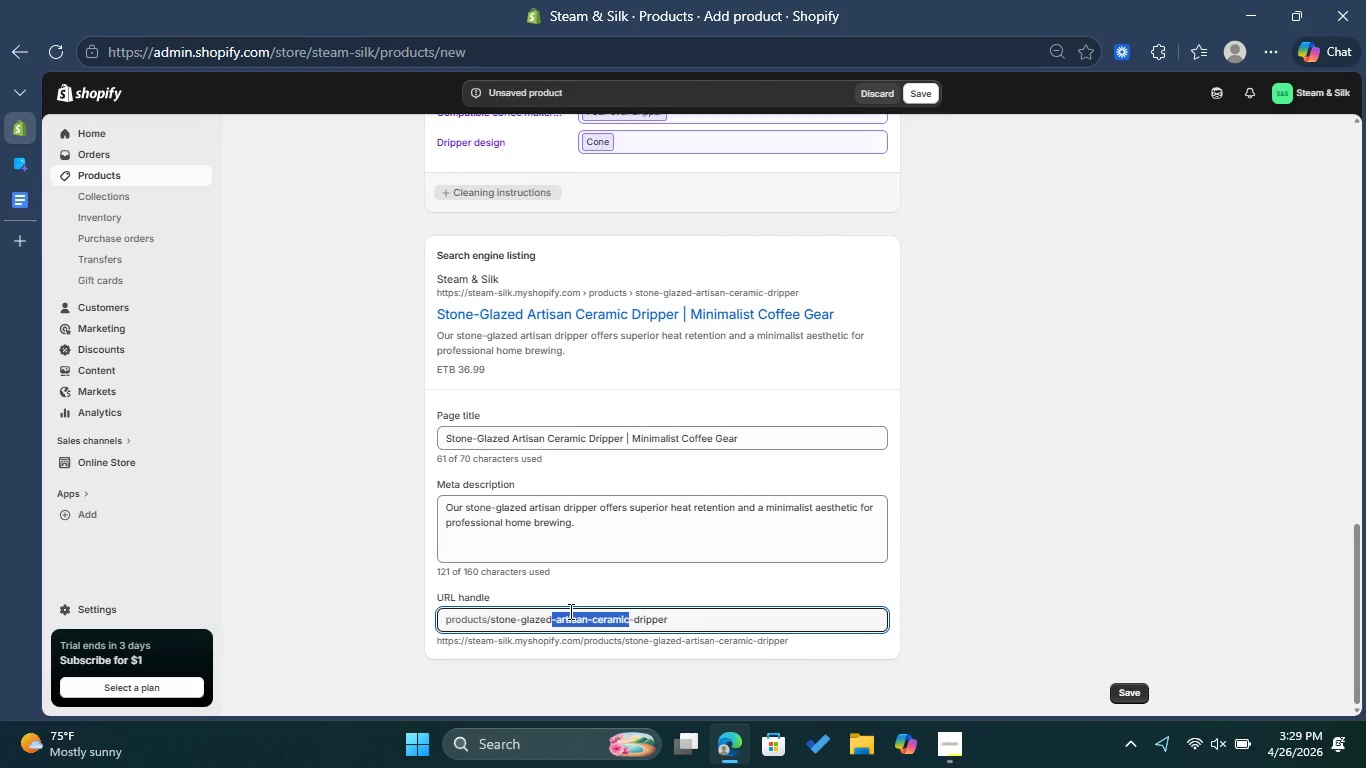 
key(Backspace)
 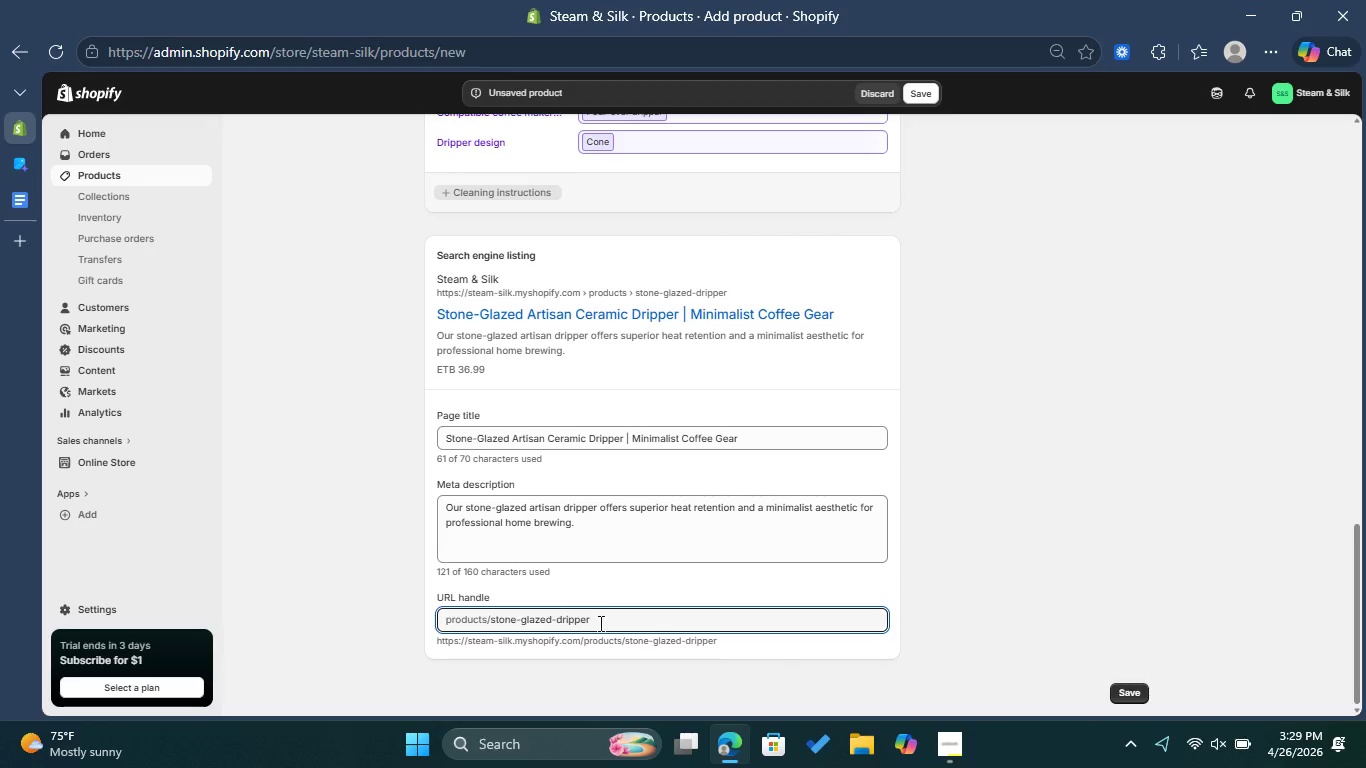 
left_click([600, 623])
 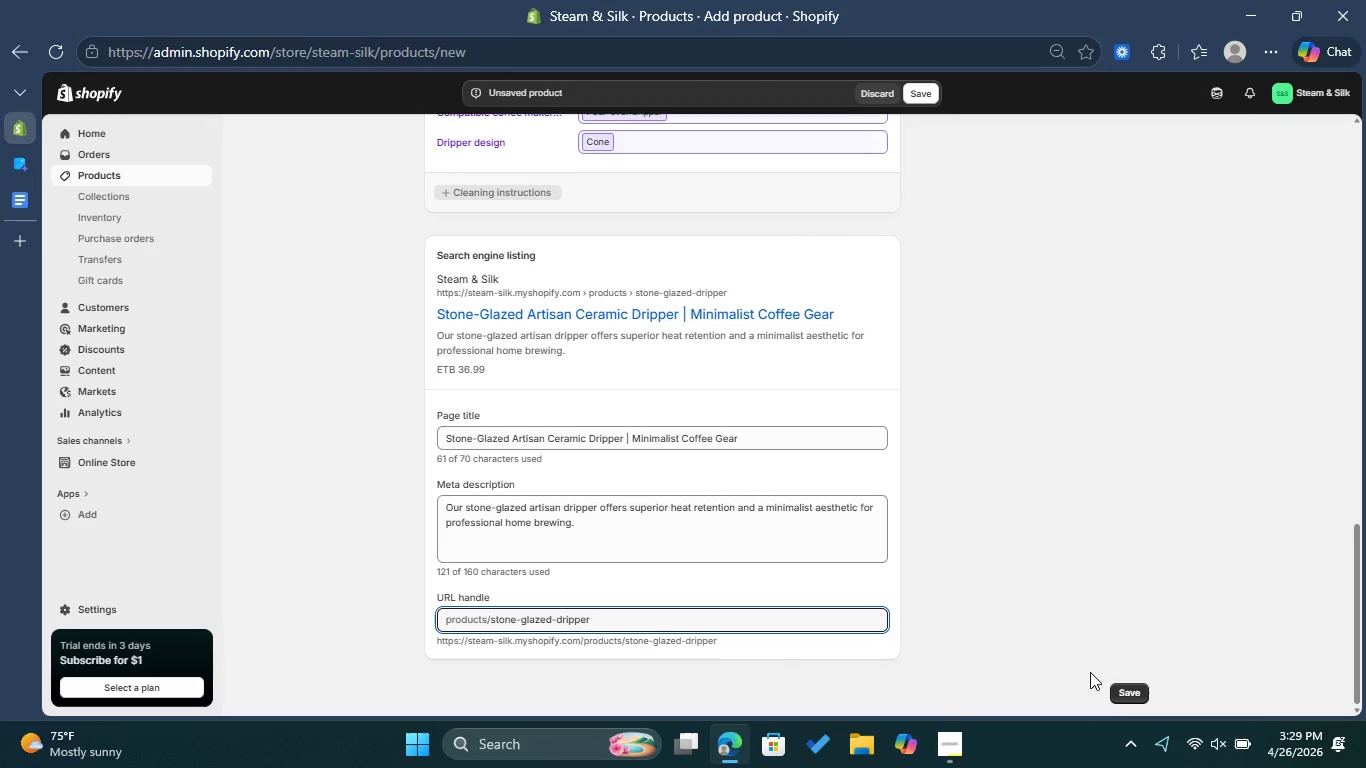 
left_click([1117, 687])
 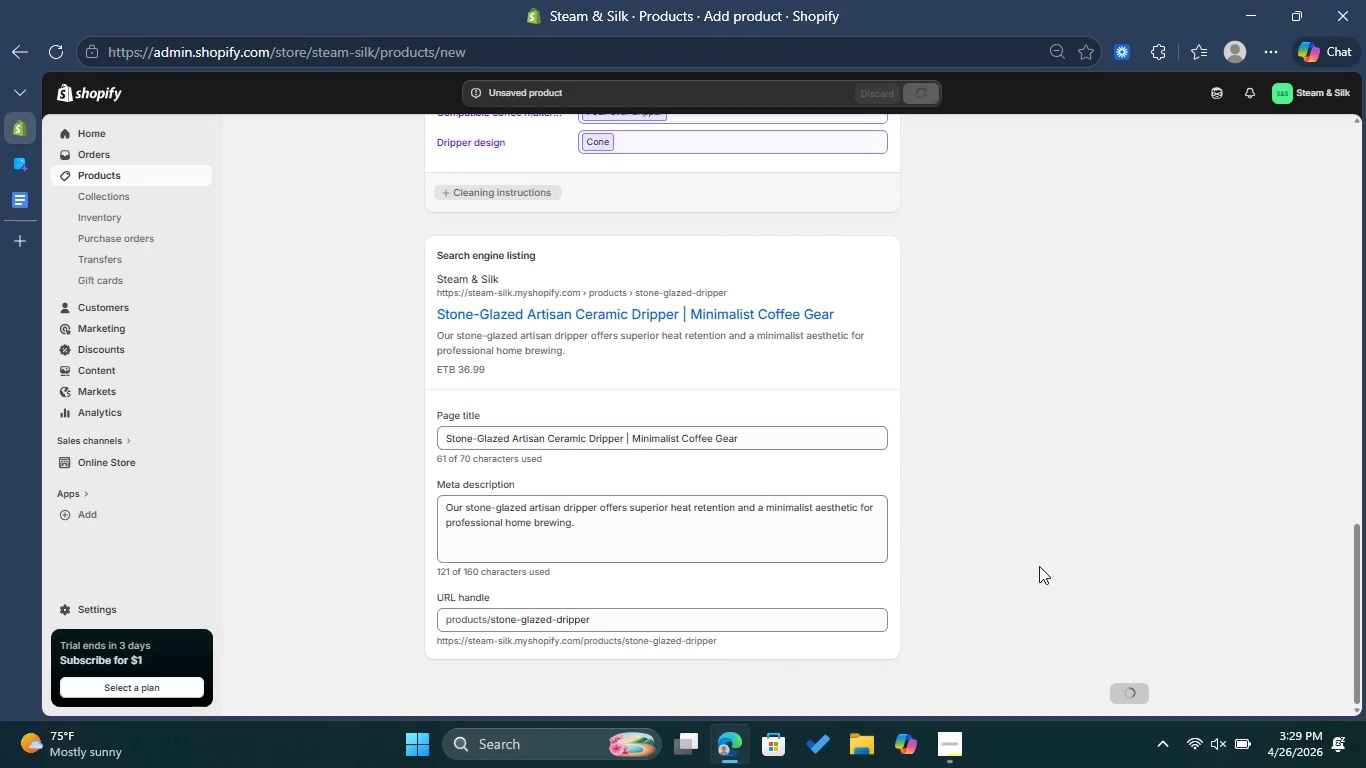 
scroll: coordinate [1030, 552], scroll_direction: up, amount: 14.0
 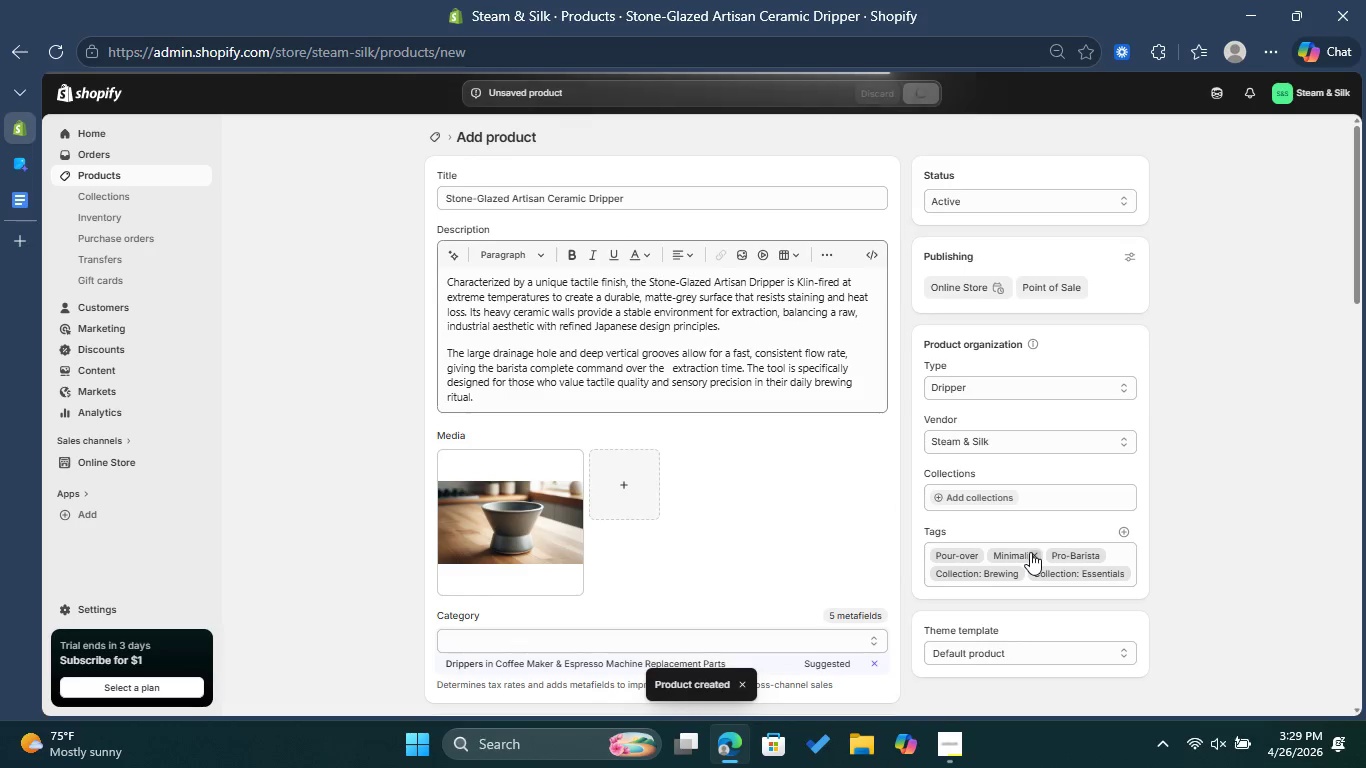 
wait(12.68)
 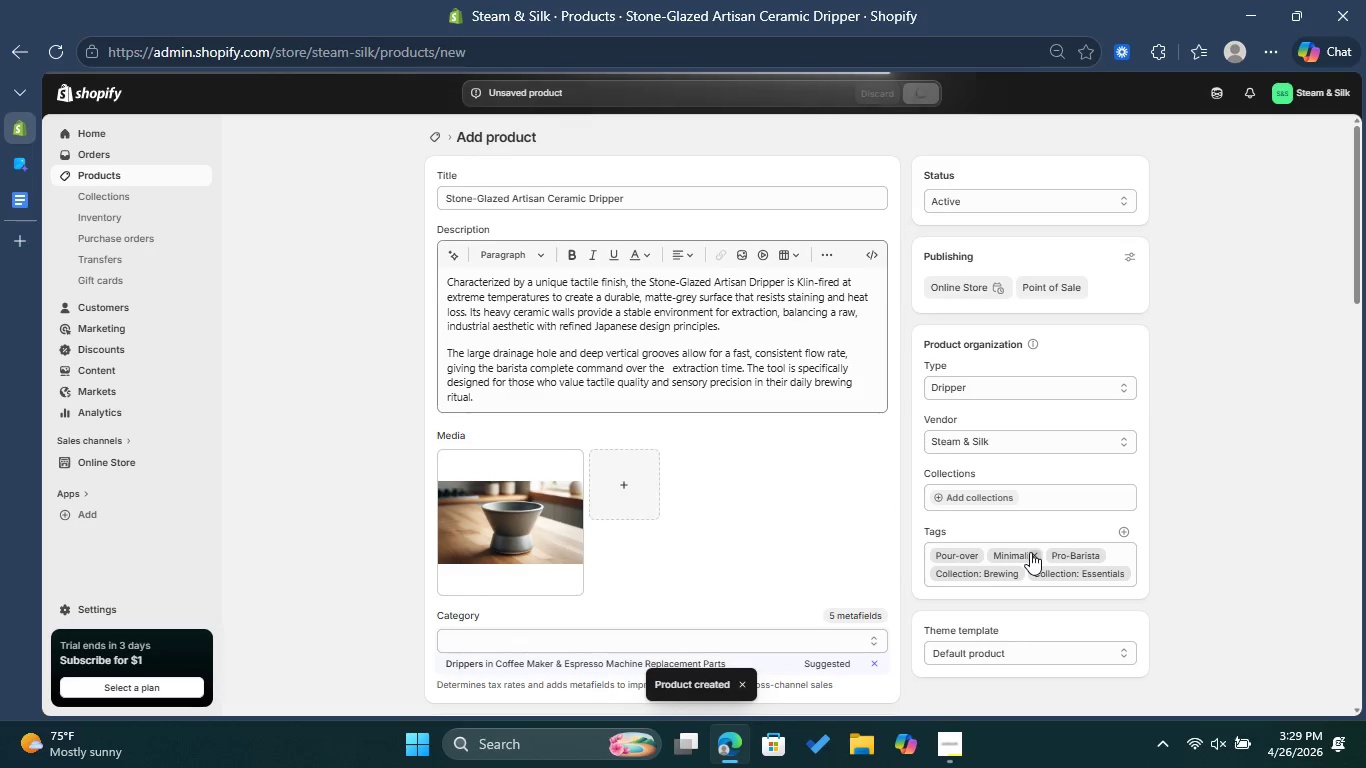 
left_click([501, 205])
 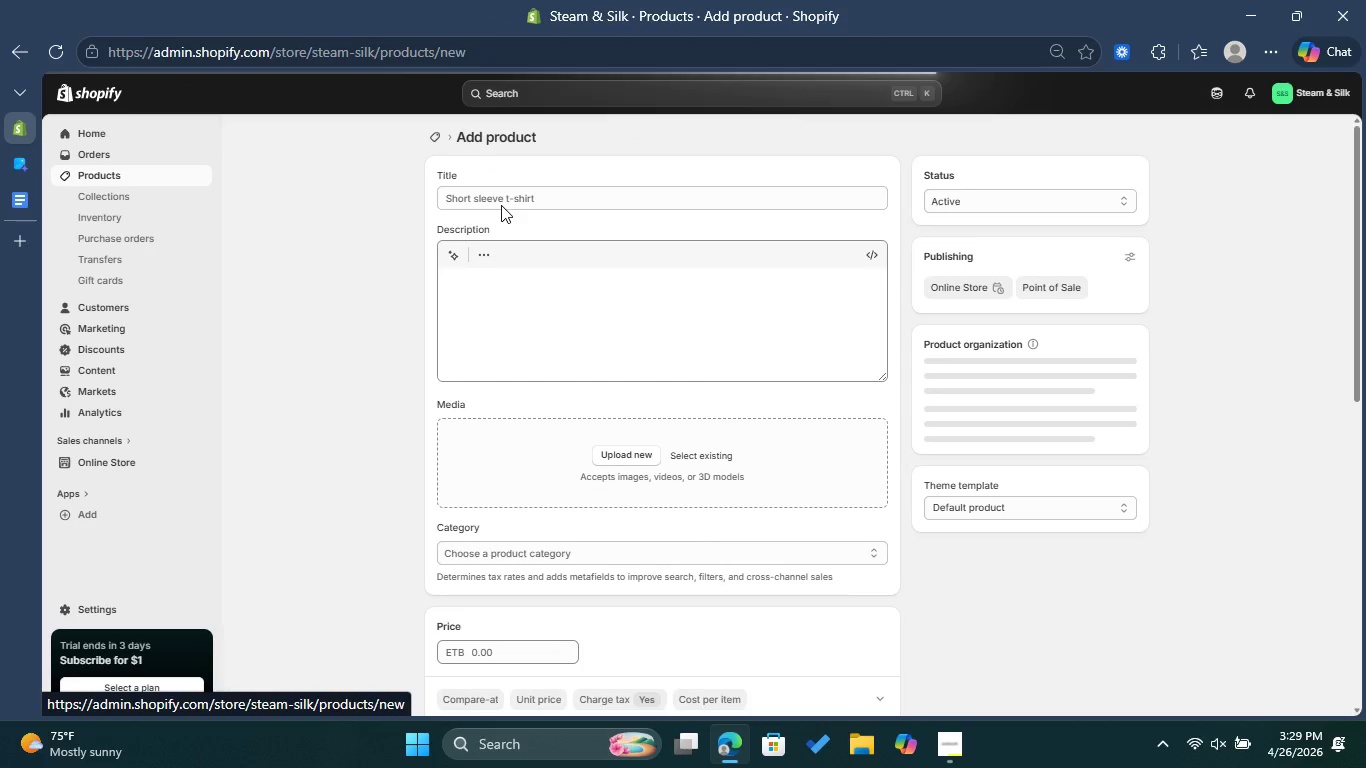 
wait(5.48)
 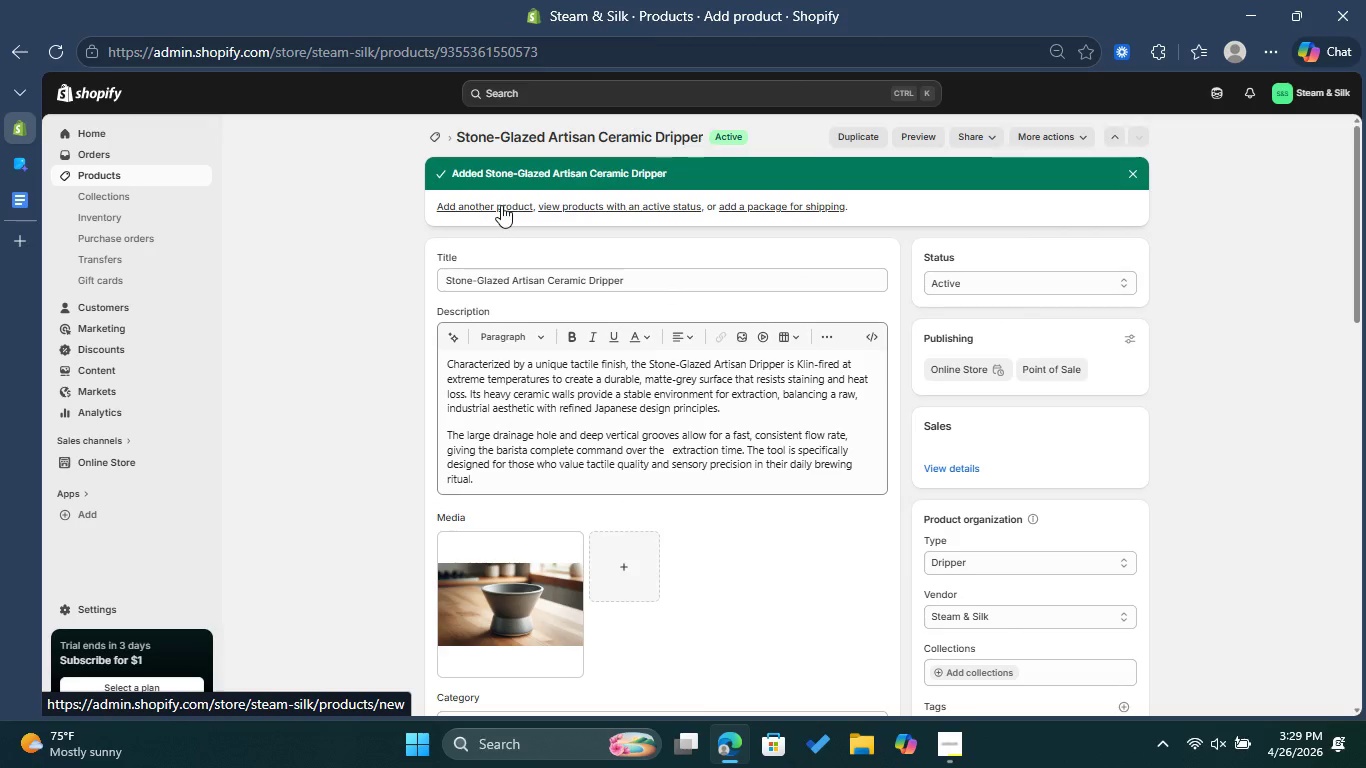 
left_click([501, 205])
 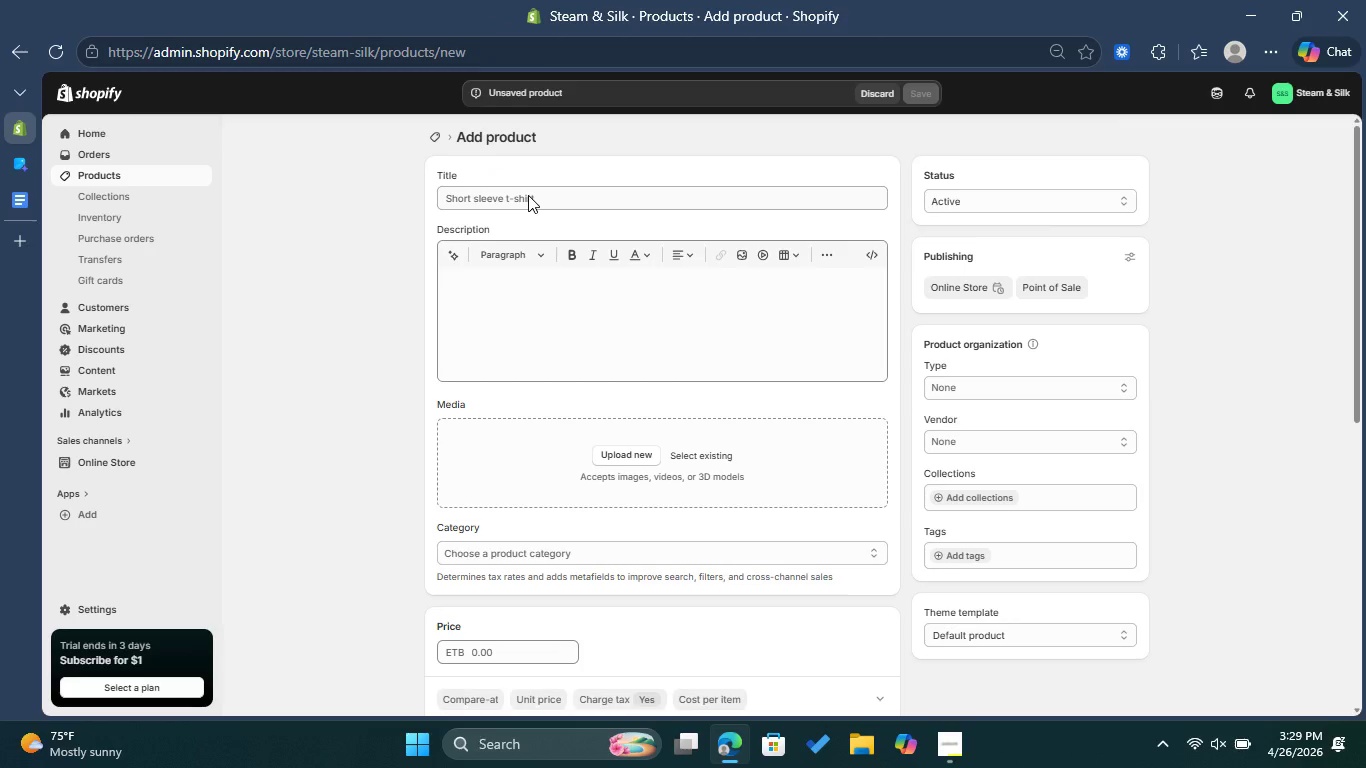 
key(Shift+P)
 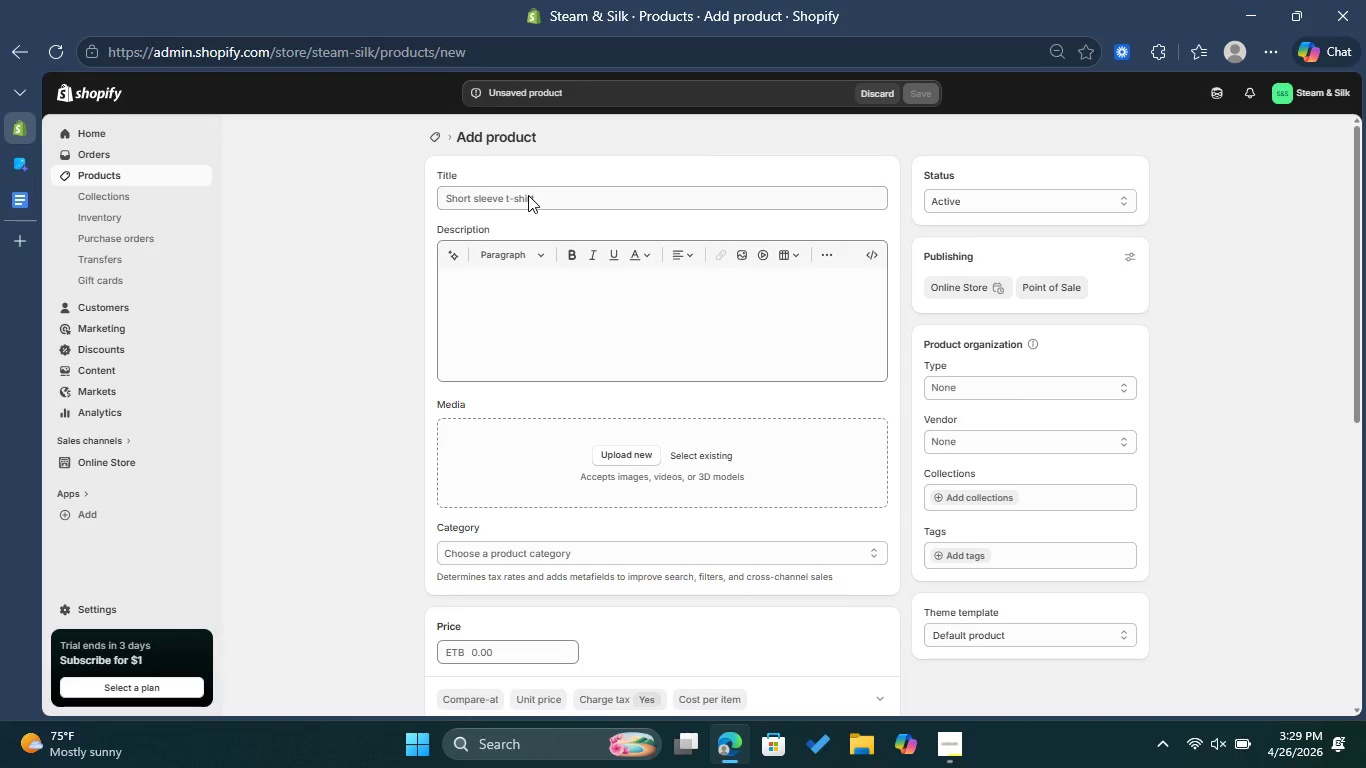 
left_click([528, 195])
 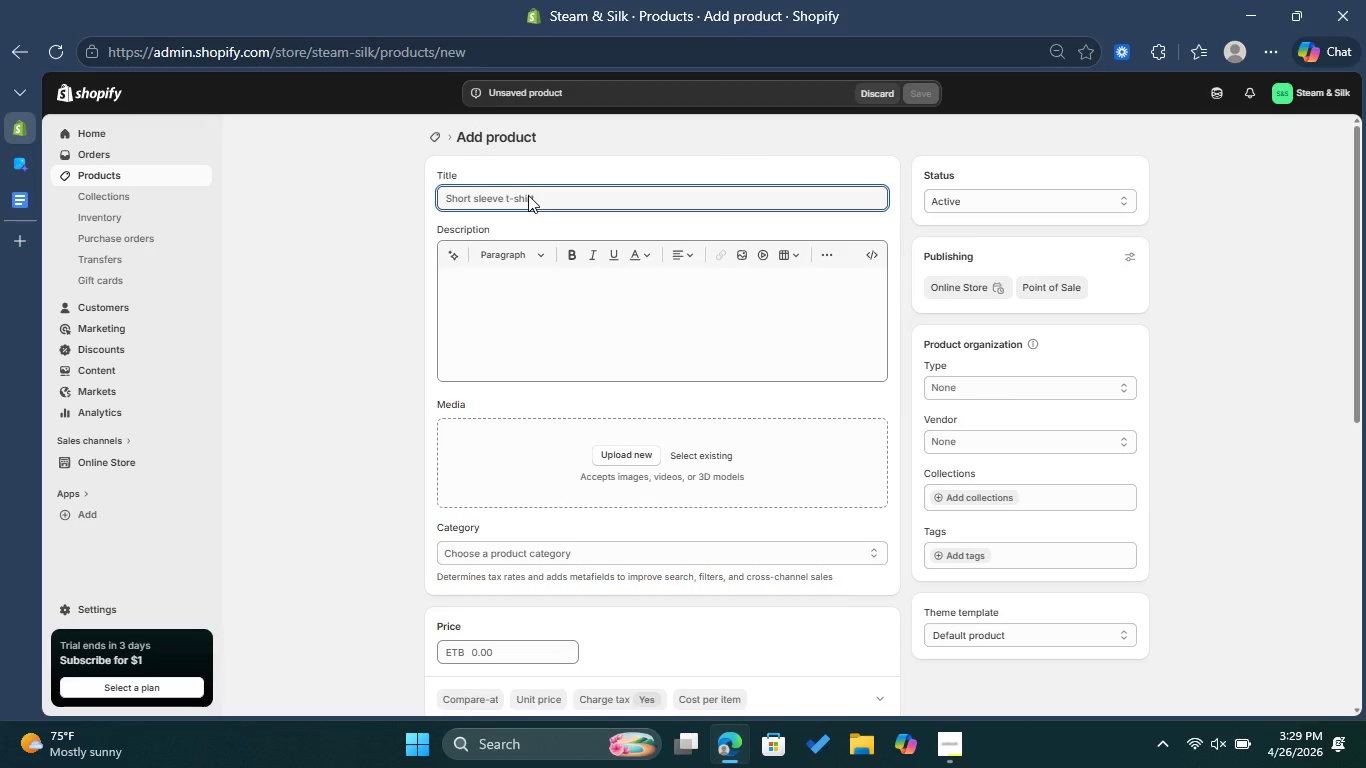 
type(Precision Matte Black )
 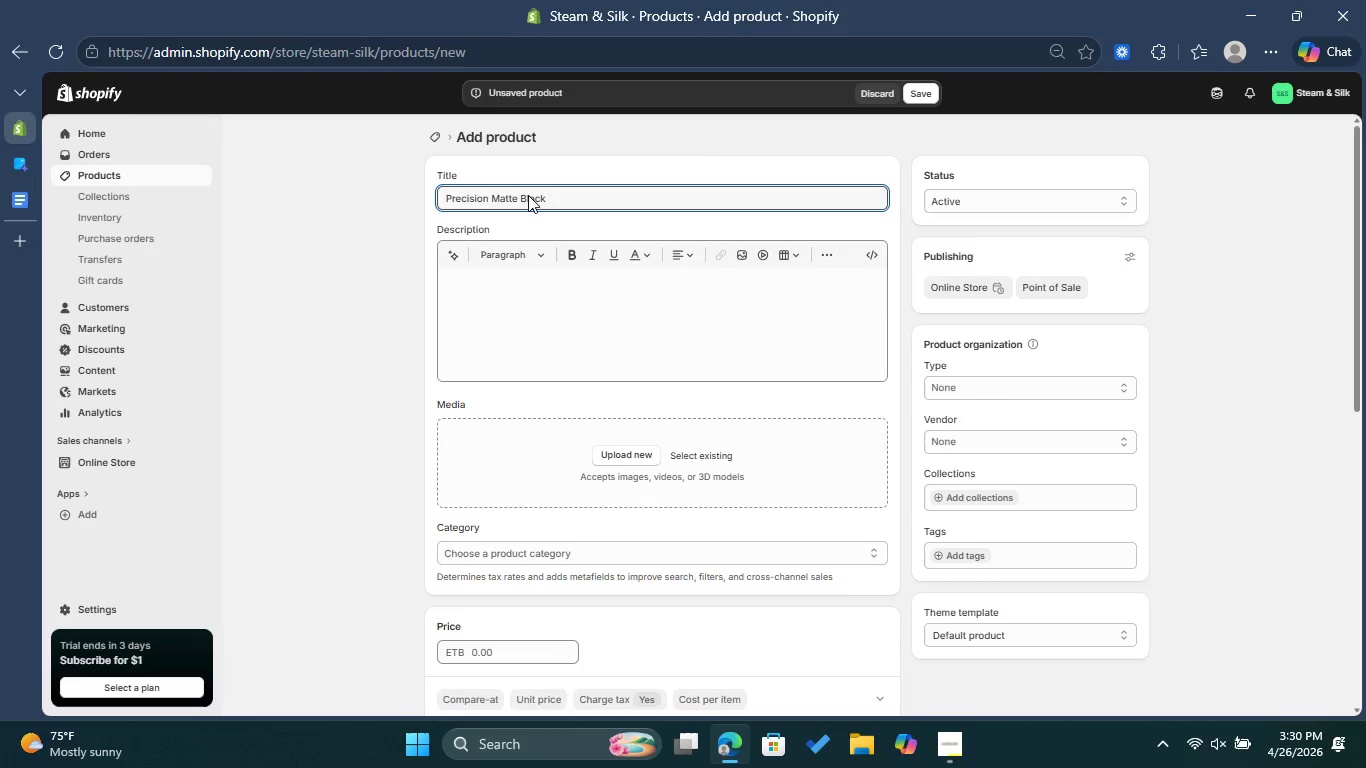 
type(Gooseneck Kettle)
 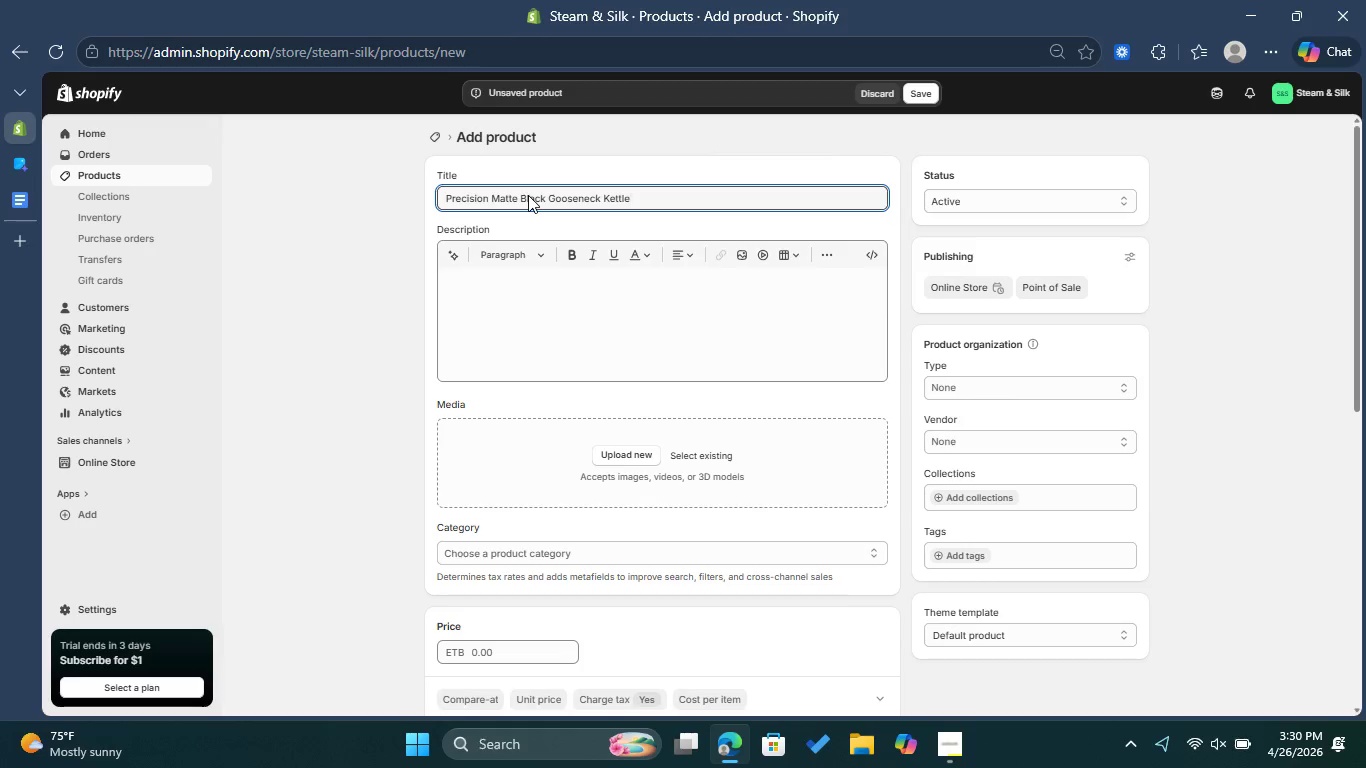 
left_click([514, 294])
 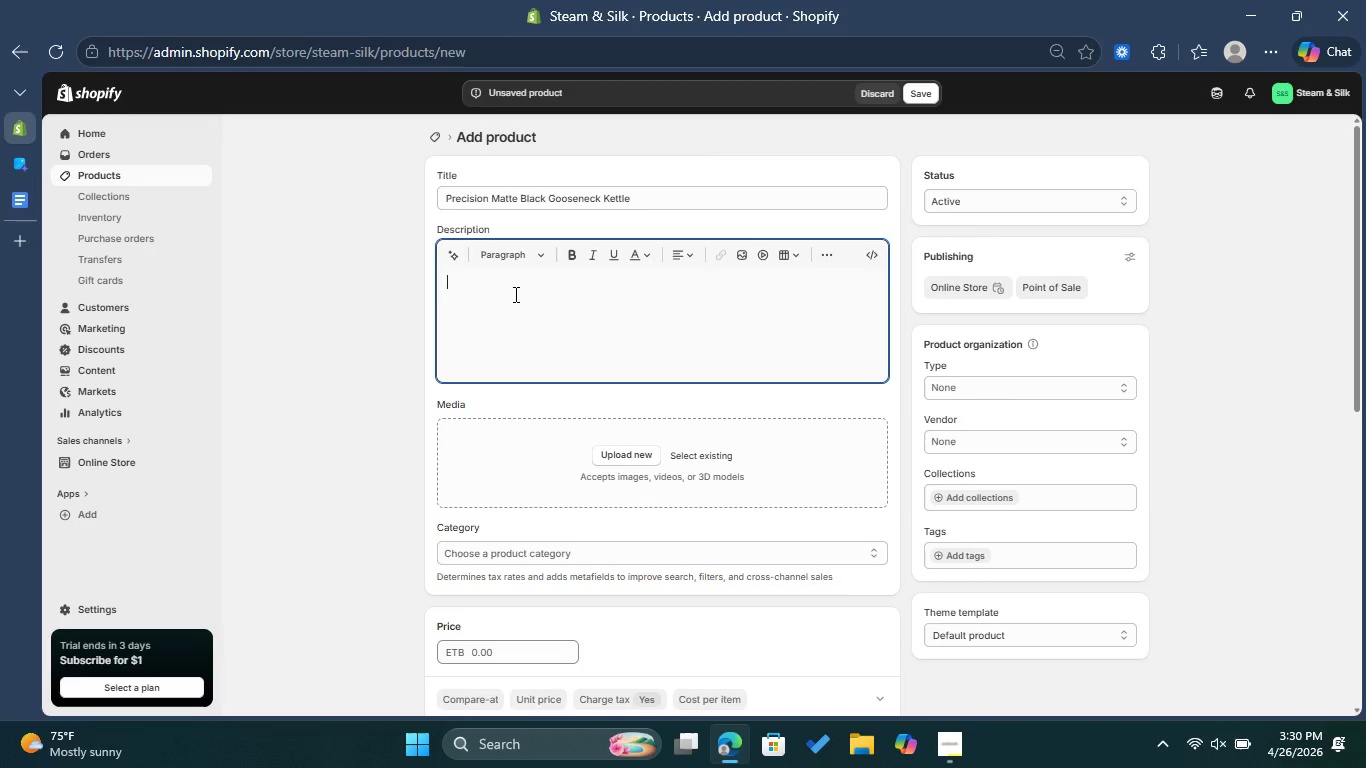 
wait(7.17)
 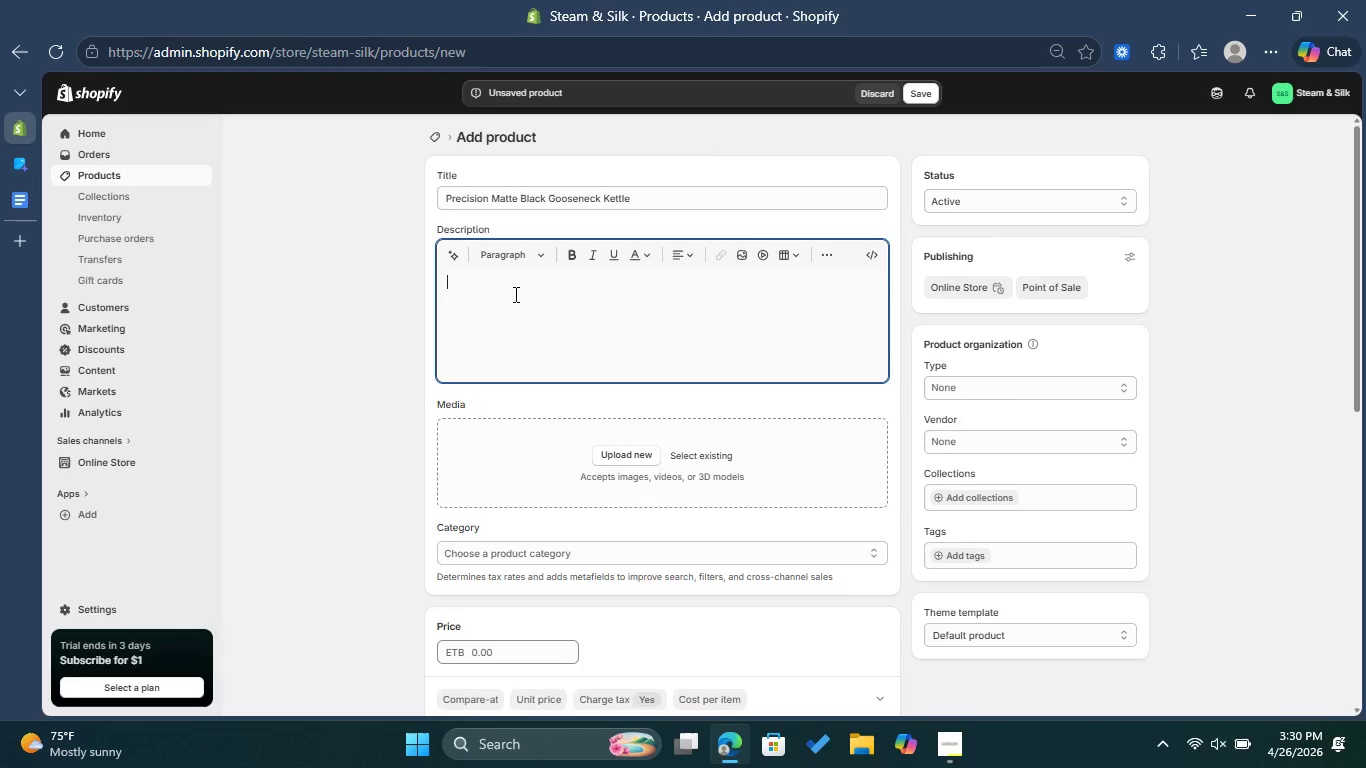 
type(Crafted )
 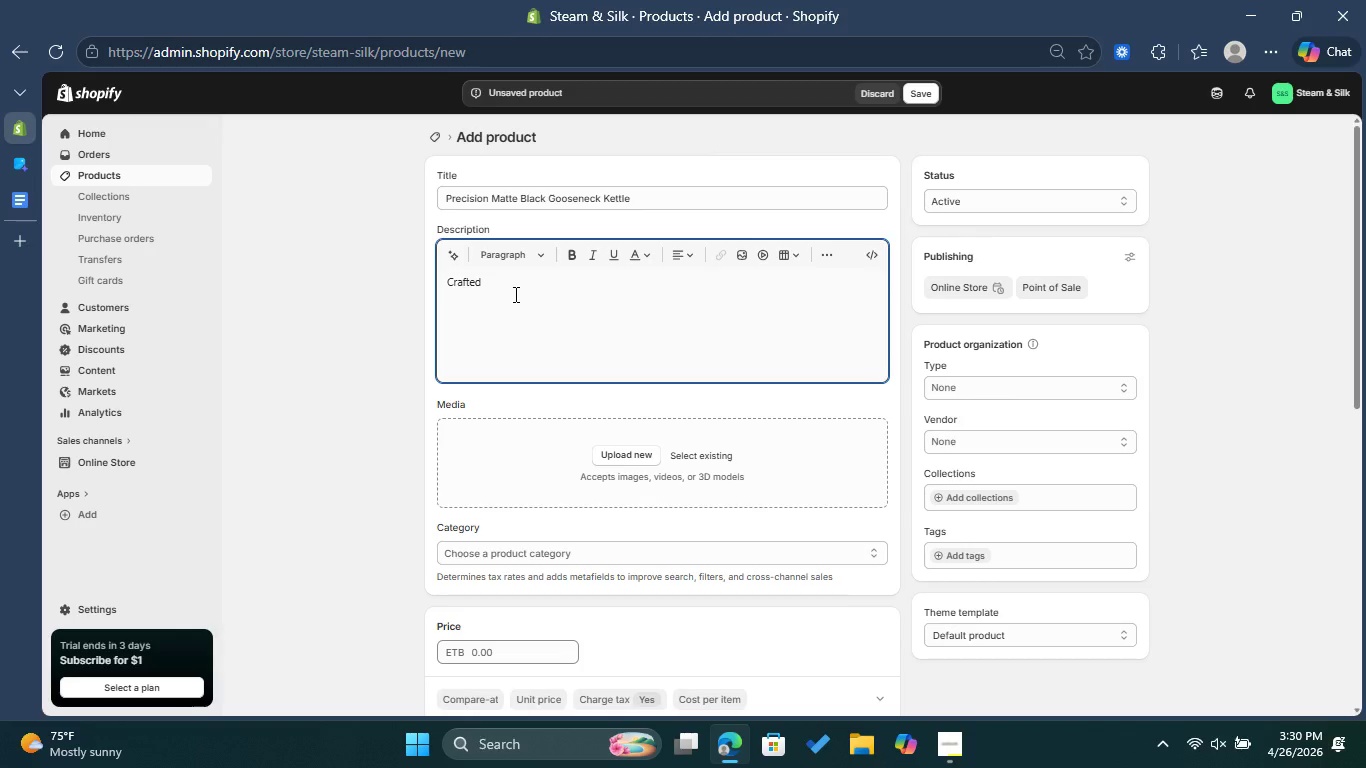 
type(fro )
key(Backspace)
type(m premium 304 stainless steel with a fingerprint )
key(Backspace)
type(-resistanant )
 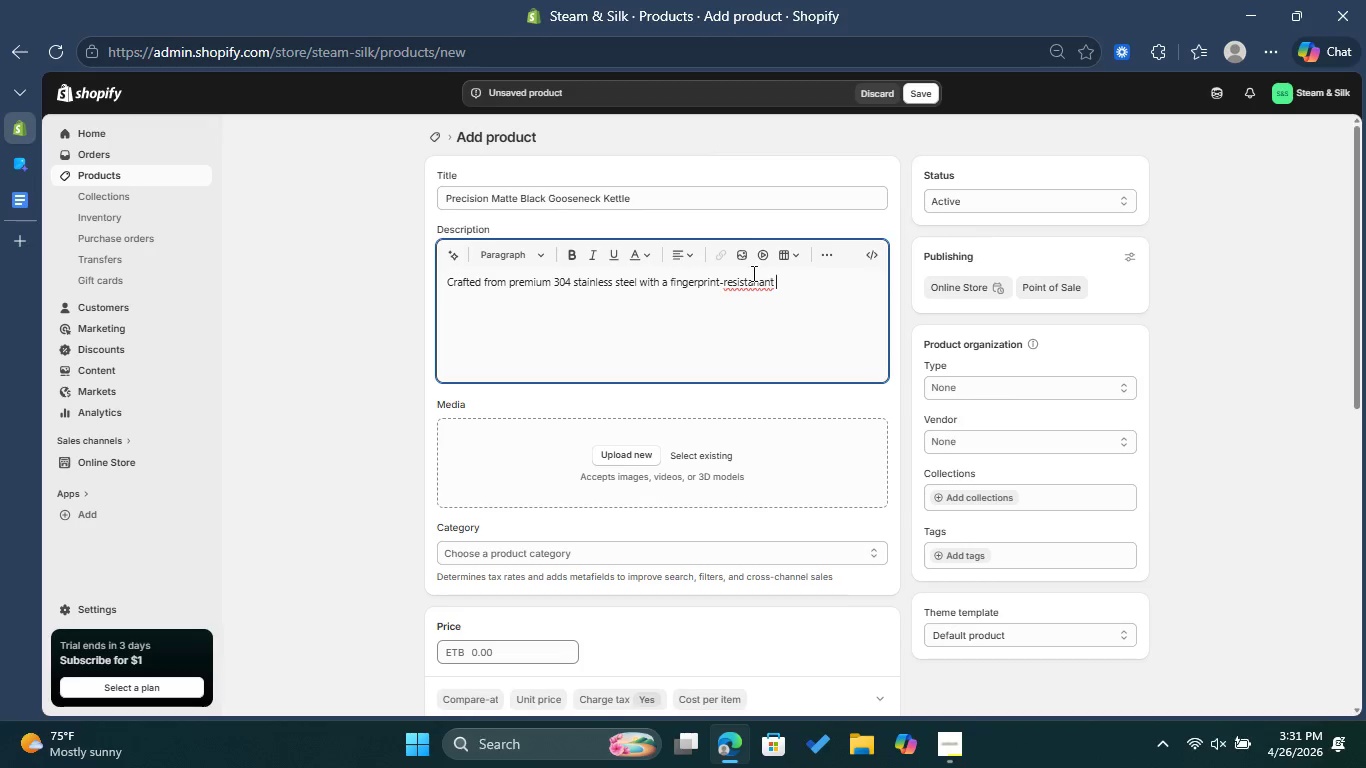 
left_click([746, 283])
 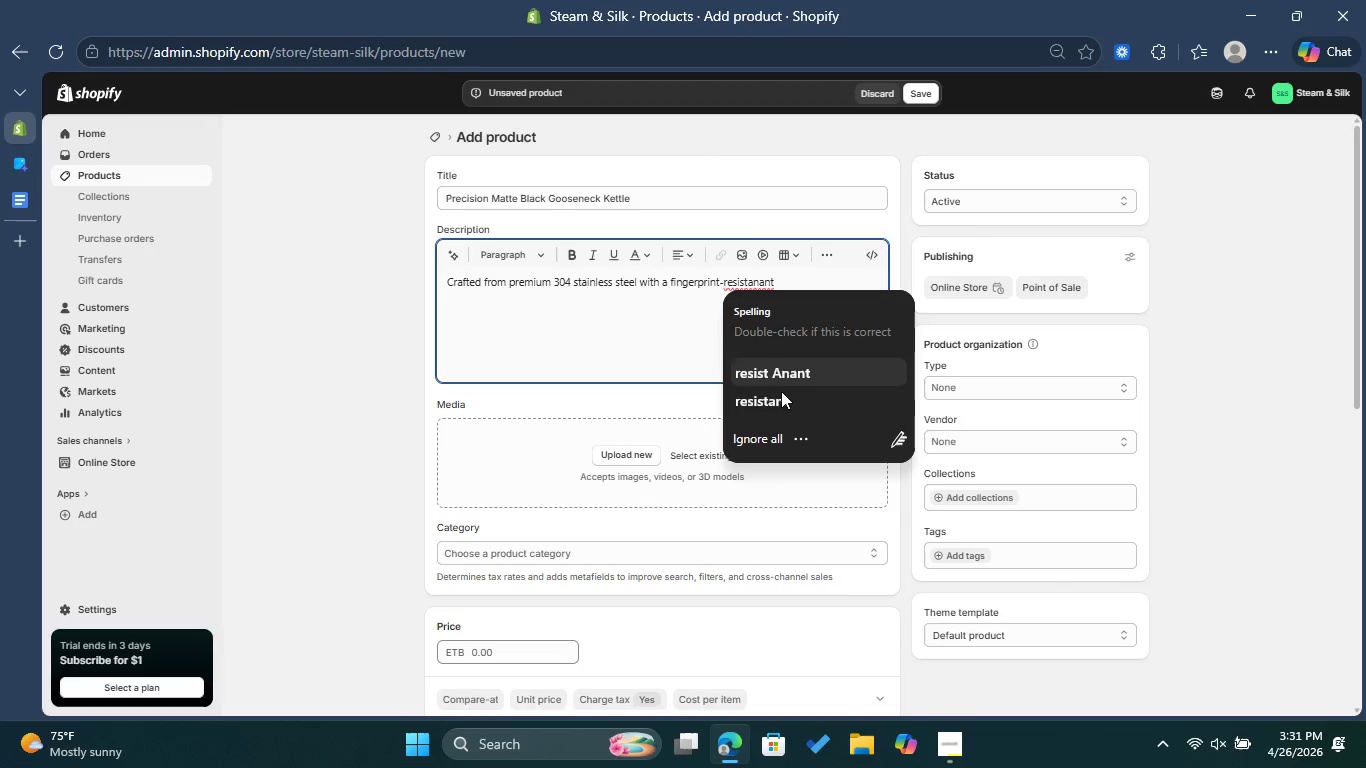 
left_click([783, 403])
 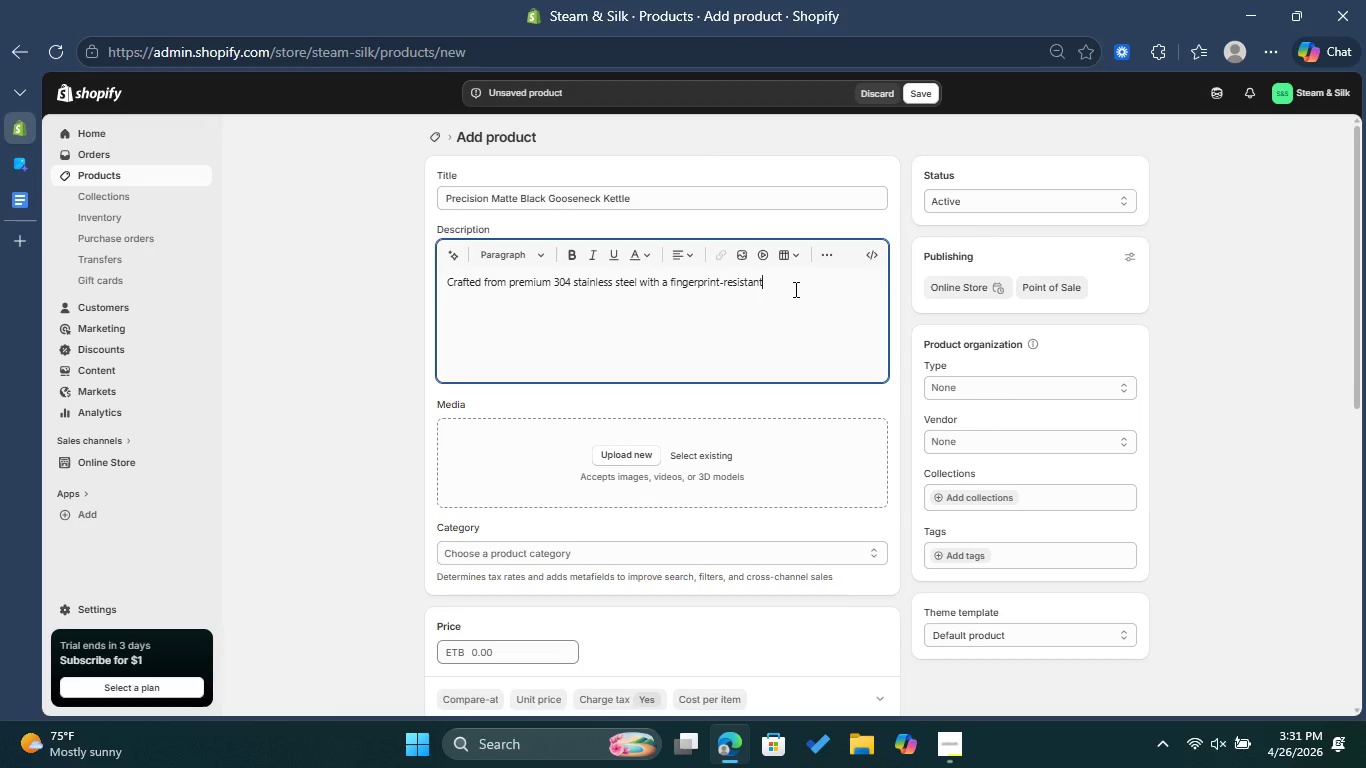 
key(Space)
 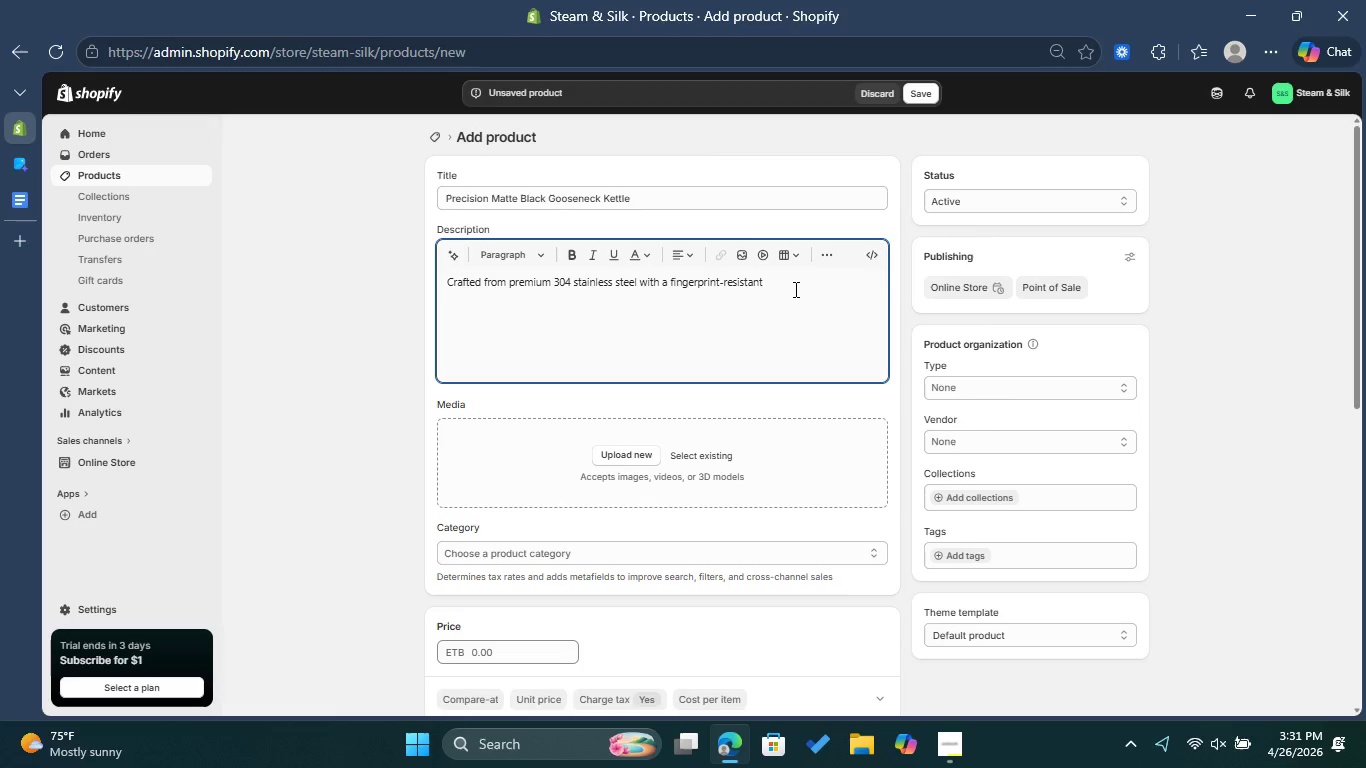 
type(matte charcoal )
 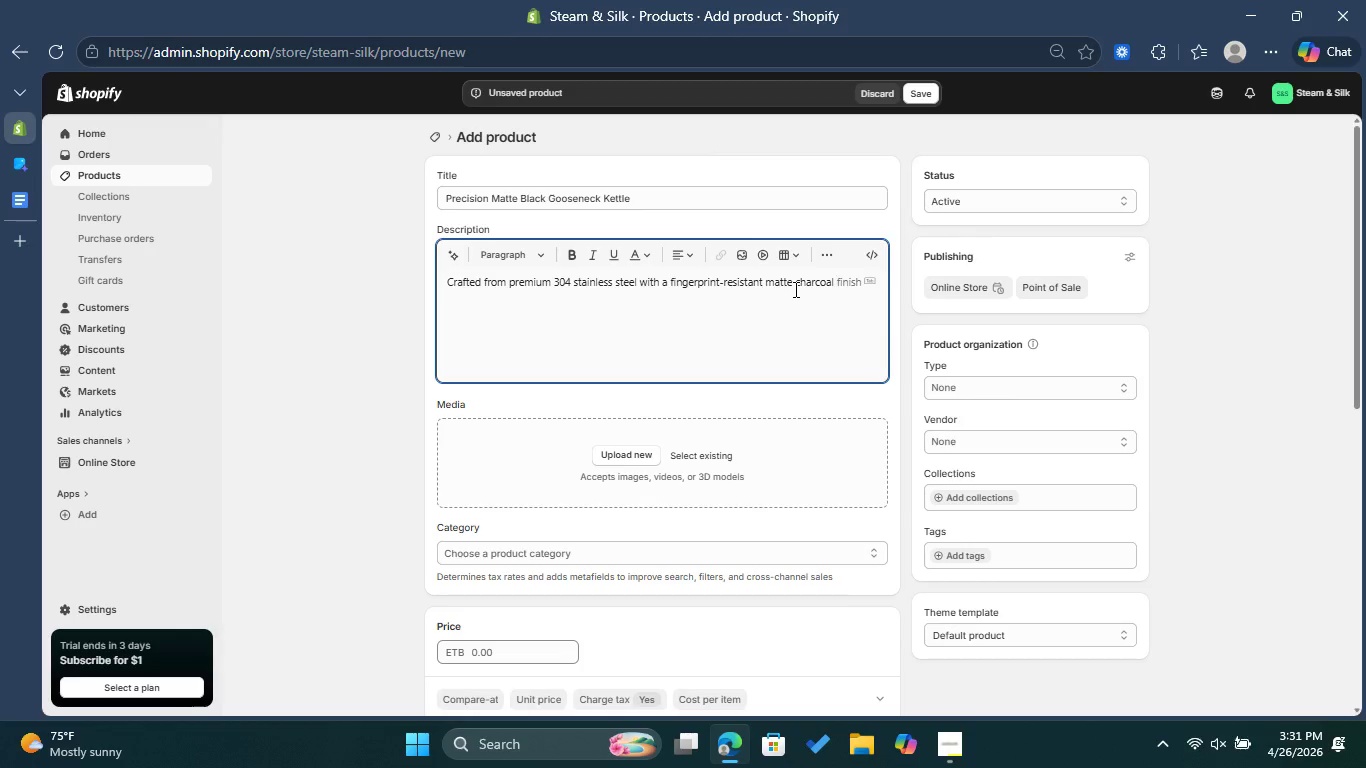 
key(Tab)
type(.)
key(Backspace)
type(, this kettle is the definitive tool for the minimalist barista. The ergonomic handle is counterbalalnced )
 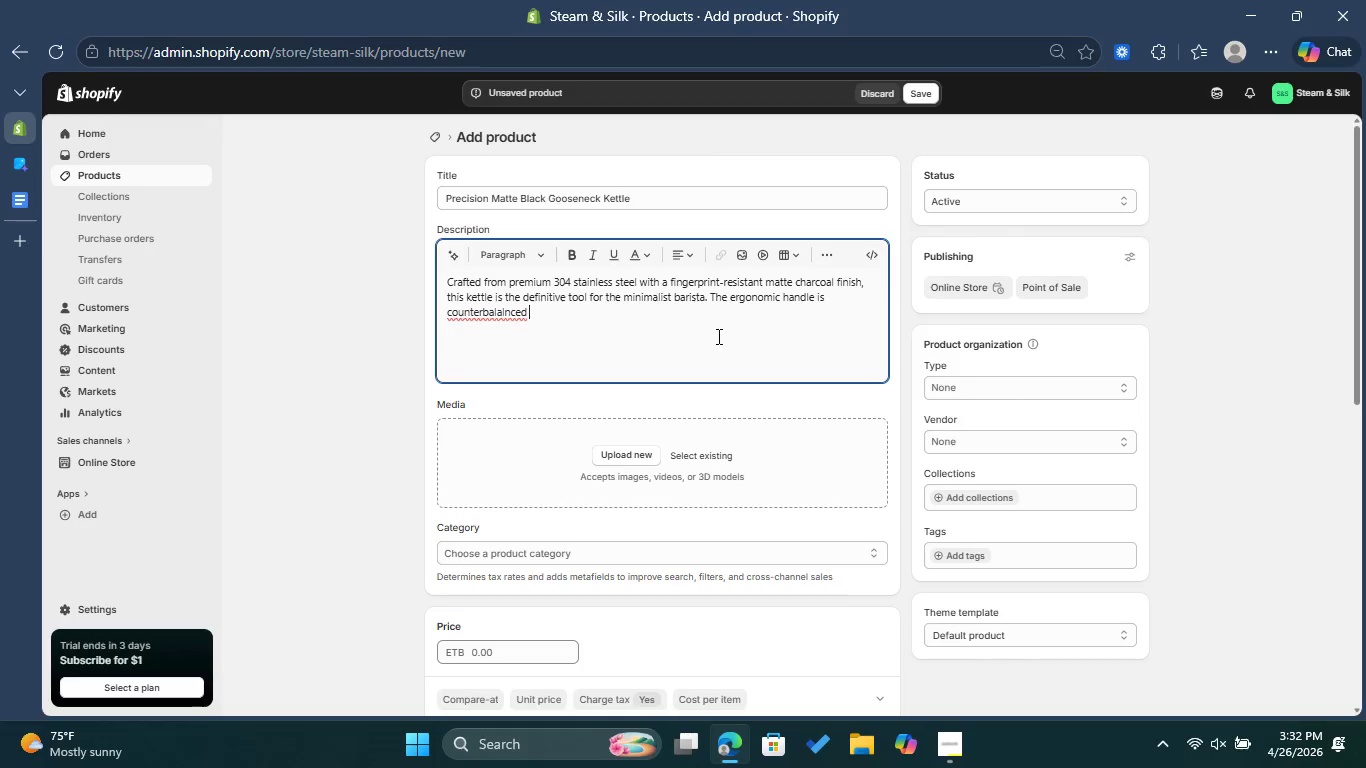 
left_click([517, 315])
 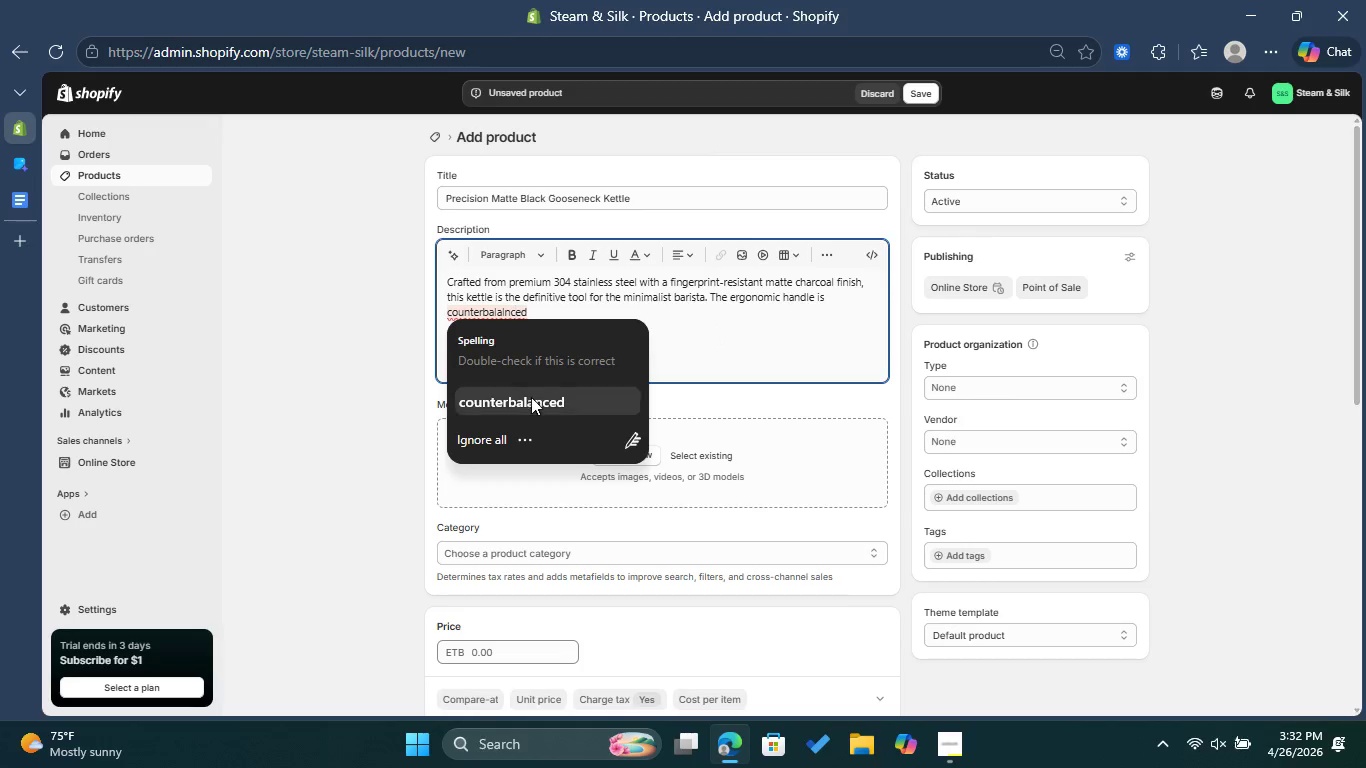 
left_click([531, 397])
 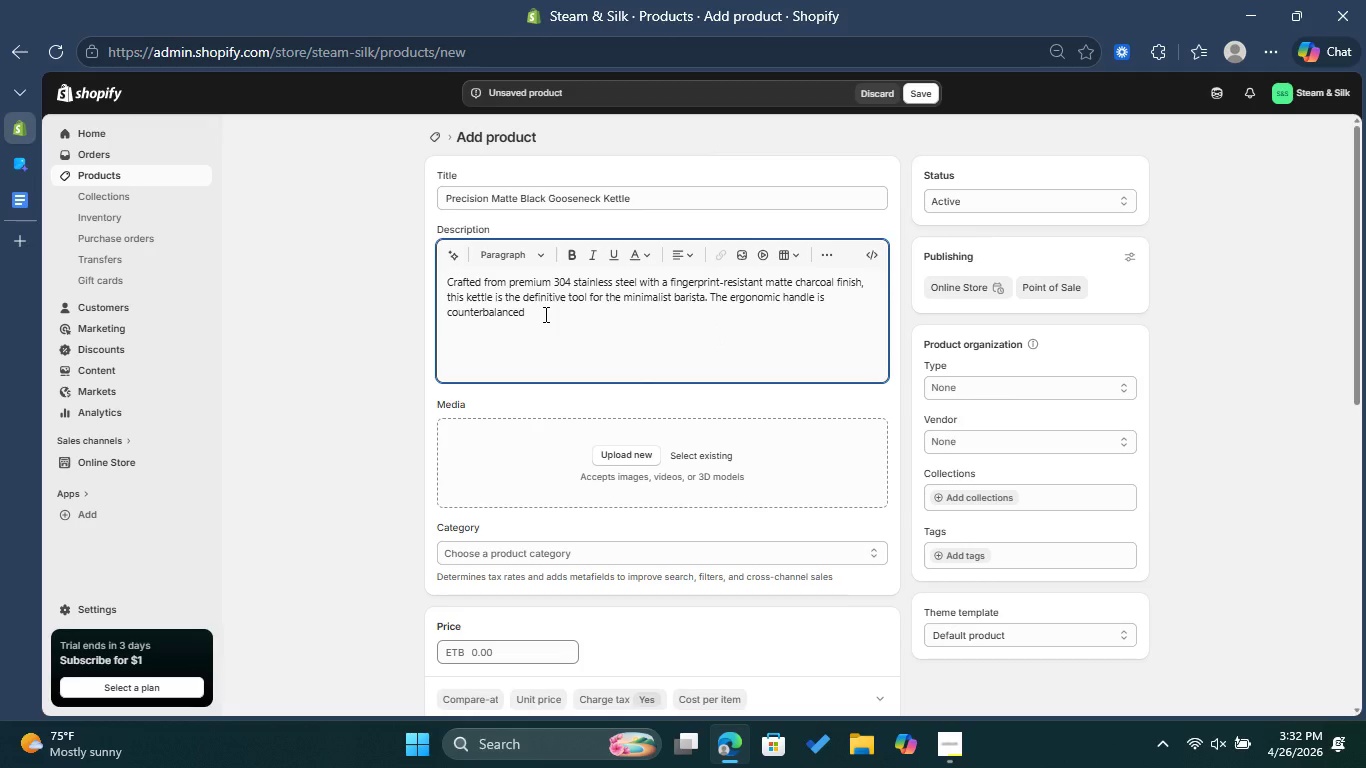 
type( to reduce )
 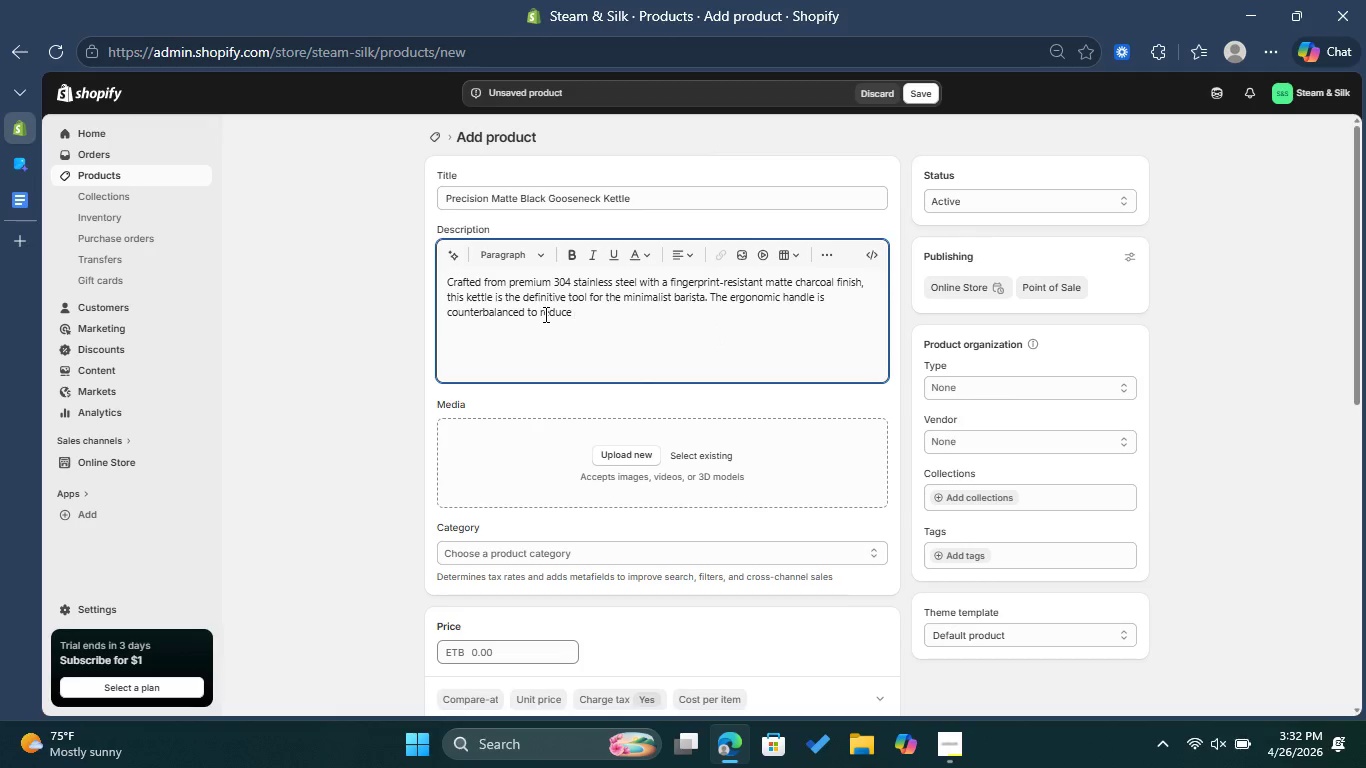 
type(wrist fatigue, )
 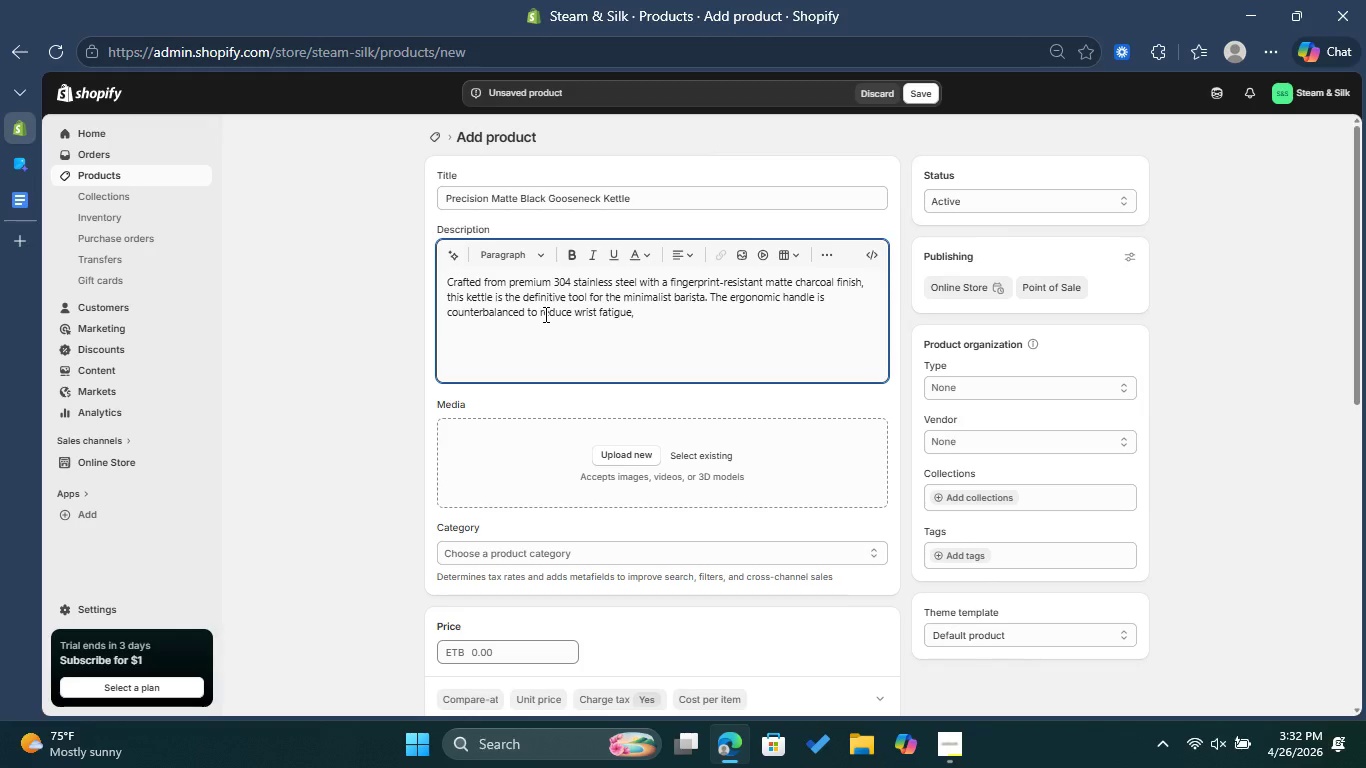 
type(while sleeek )
key(Backspace)
key(Backspace)
key(Backspace)
type(k )
key(Backspace)
type(, )
 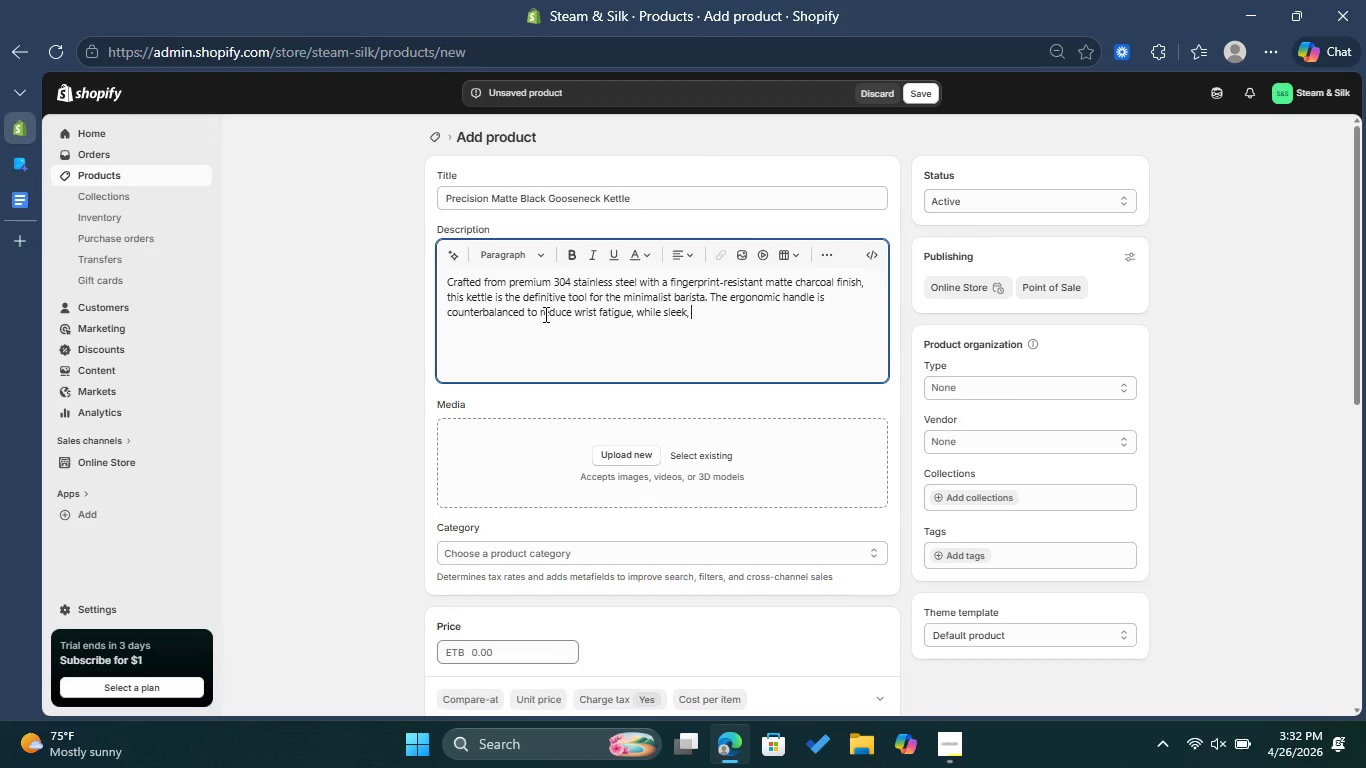 
key(Backspace)
 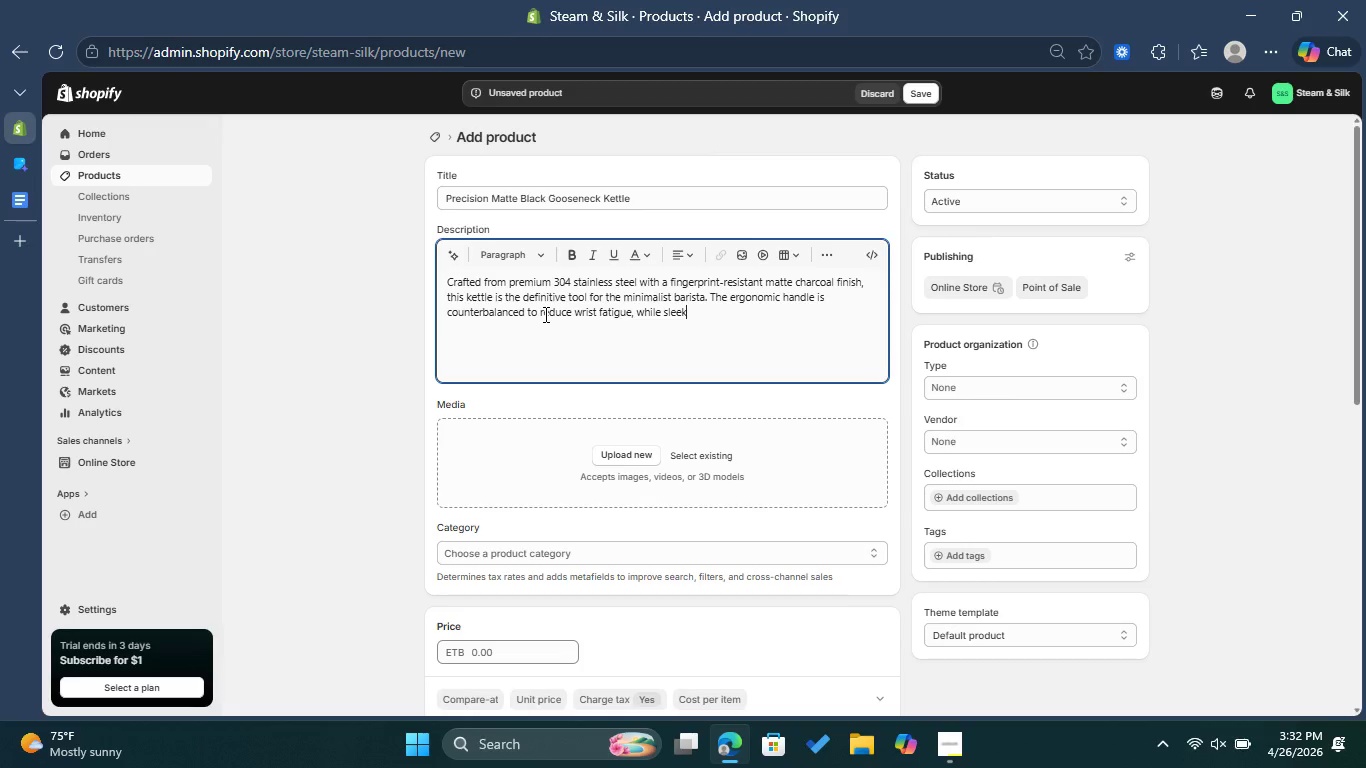 
key(Backspace)
 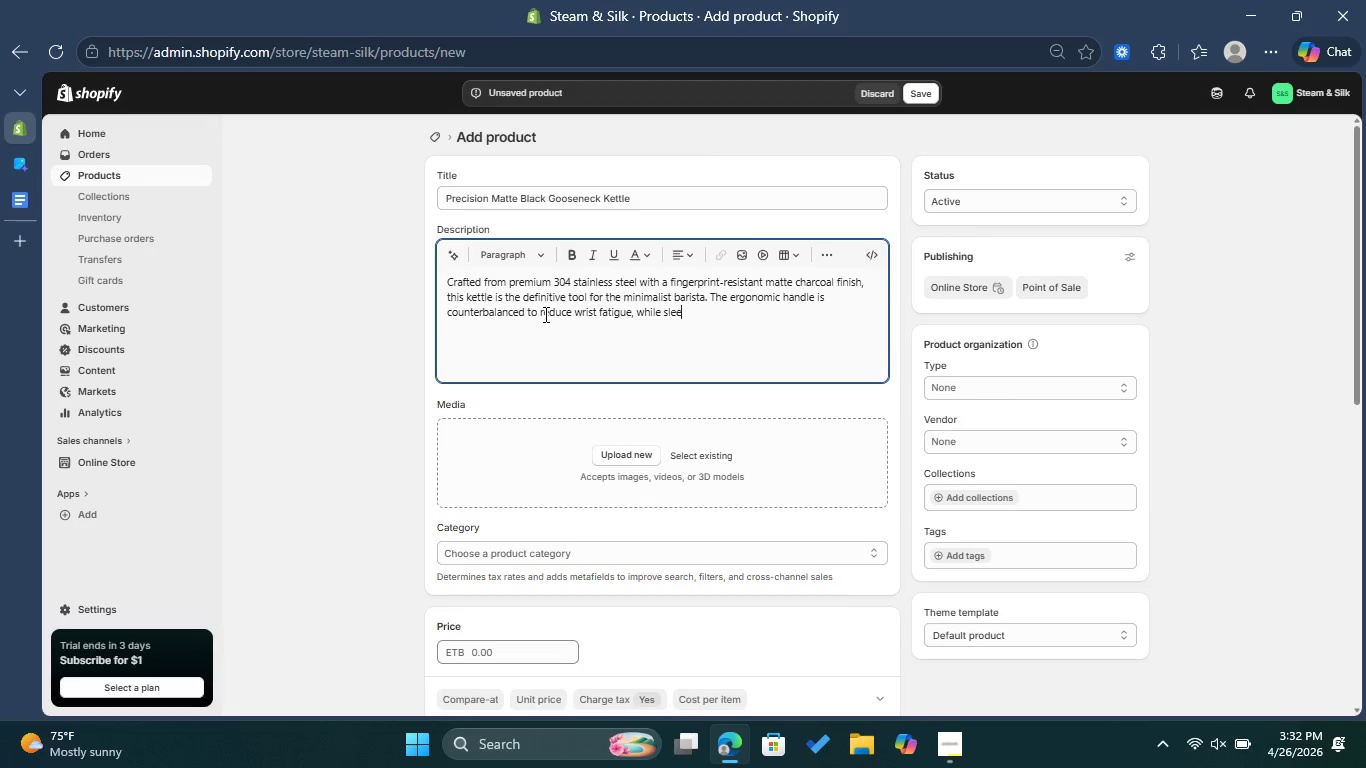 
key(Backspace)
 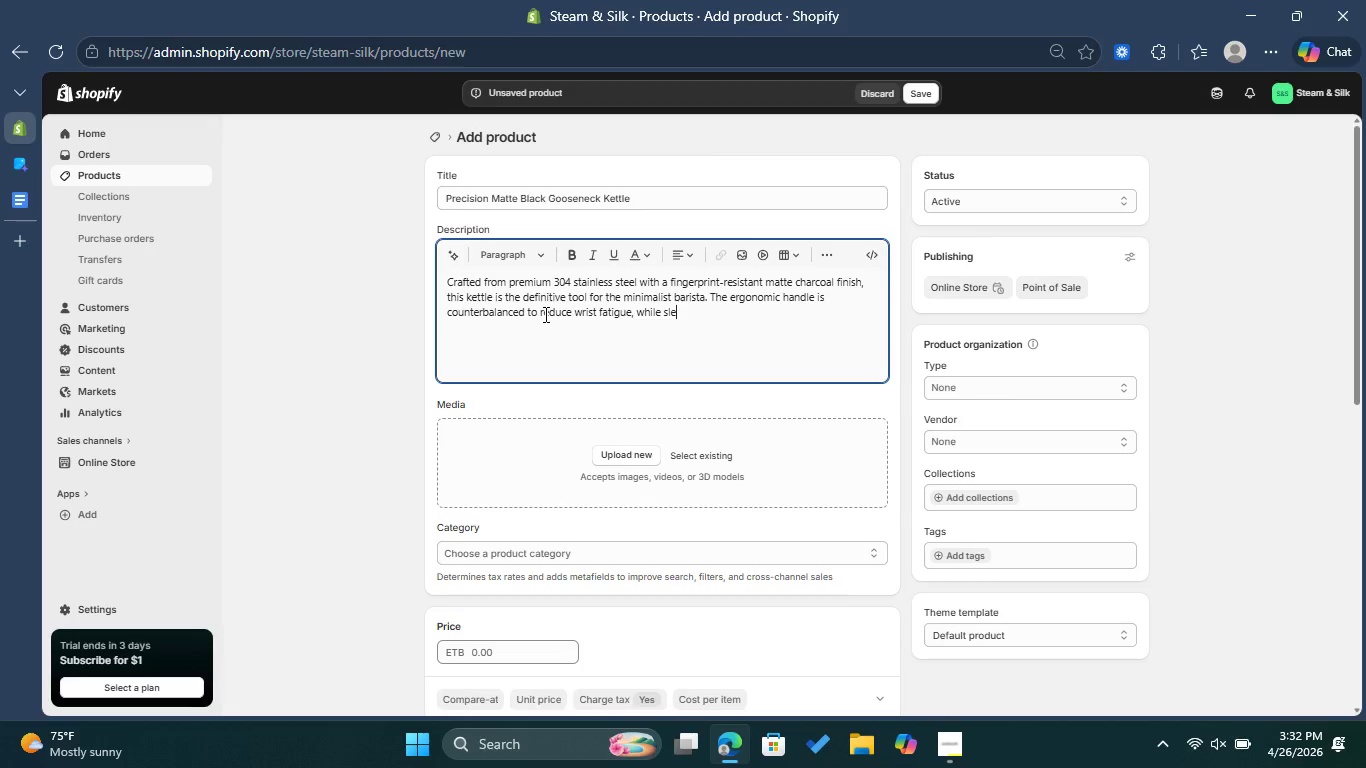 
key(Backspace)
 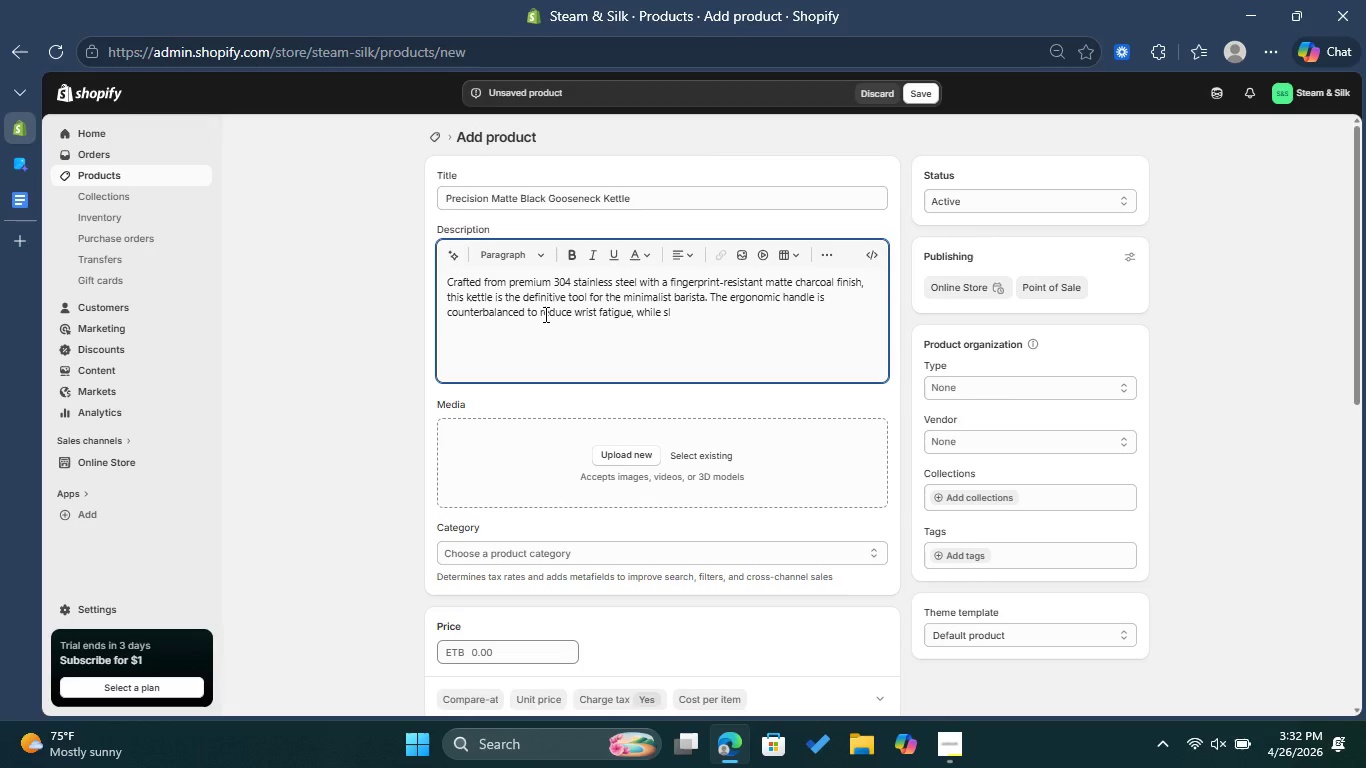 
key(Backspace)
 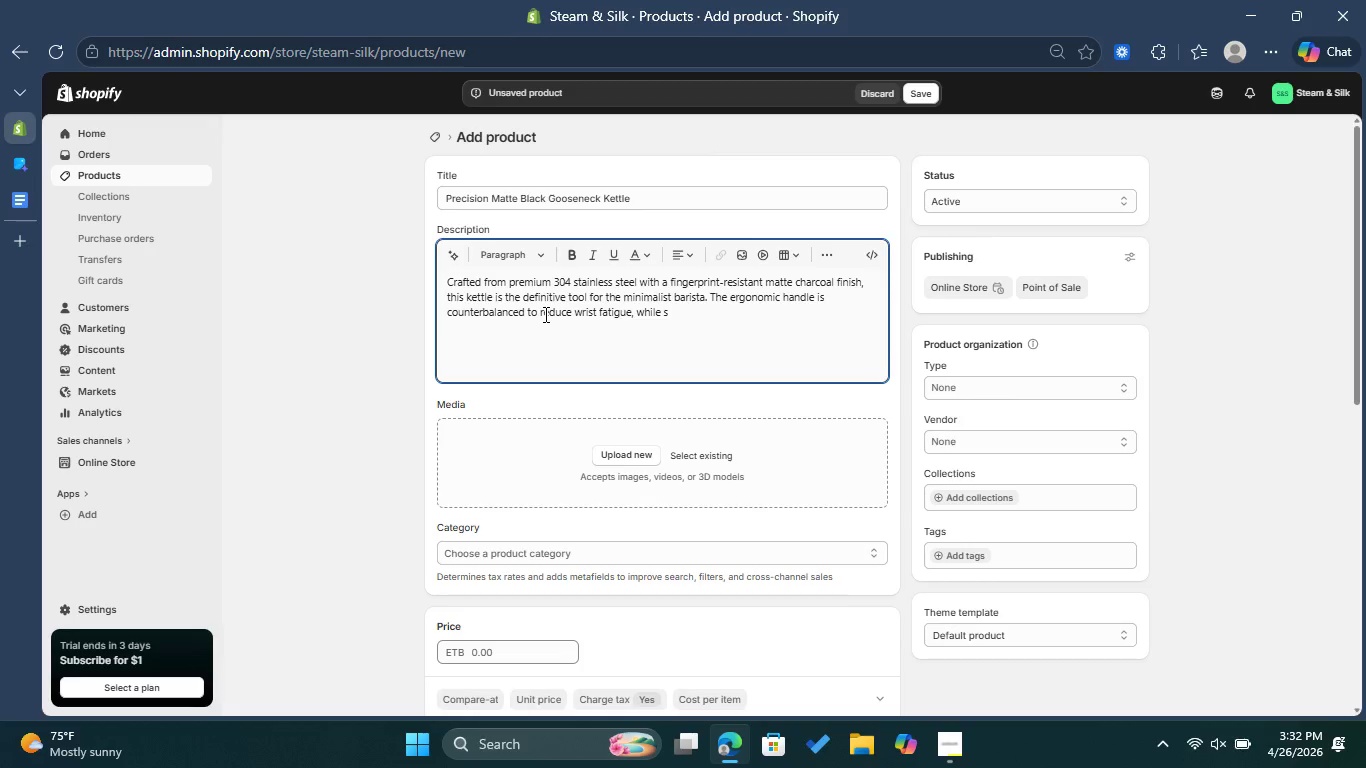 
key(Backspace)
 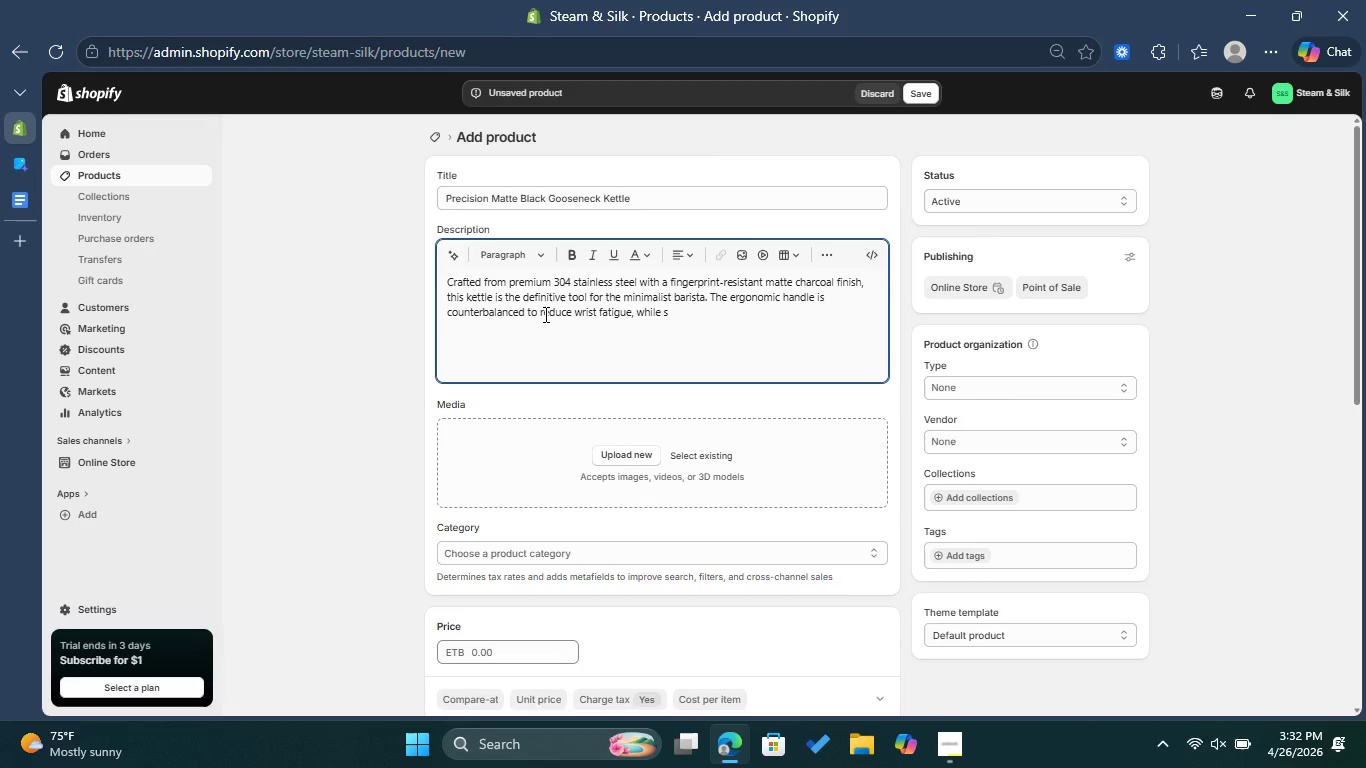 
wait(5.05)
 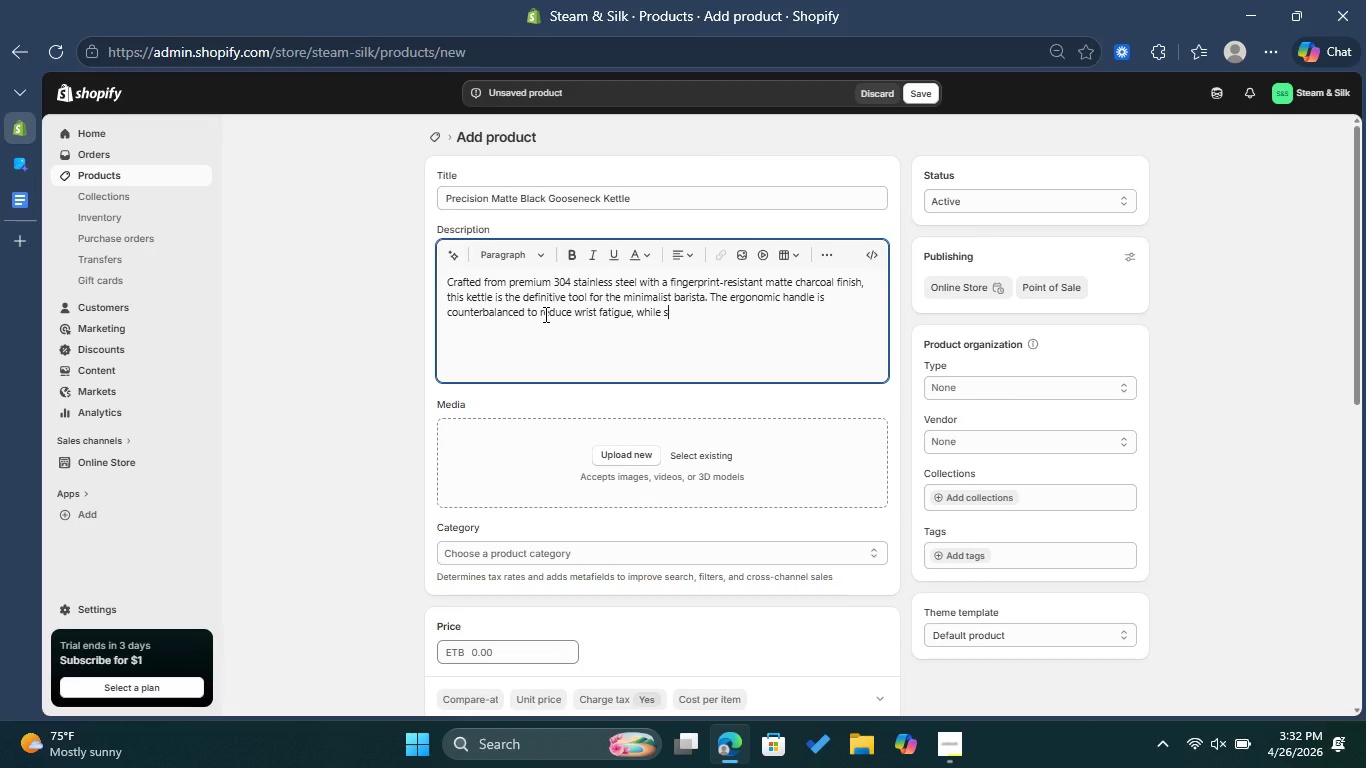 
type(the )
key(Backspace)
key(Backspace)
key(Backspace)
key(Backspace)
key(Backspace)
type(the sleek )
key(Backspace)
type(, undert)
key(Backspace)
type(stand )
 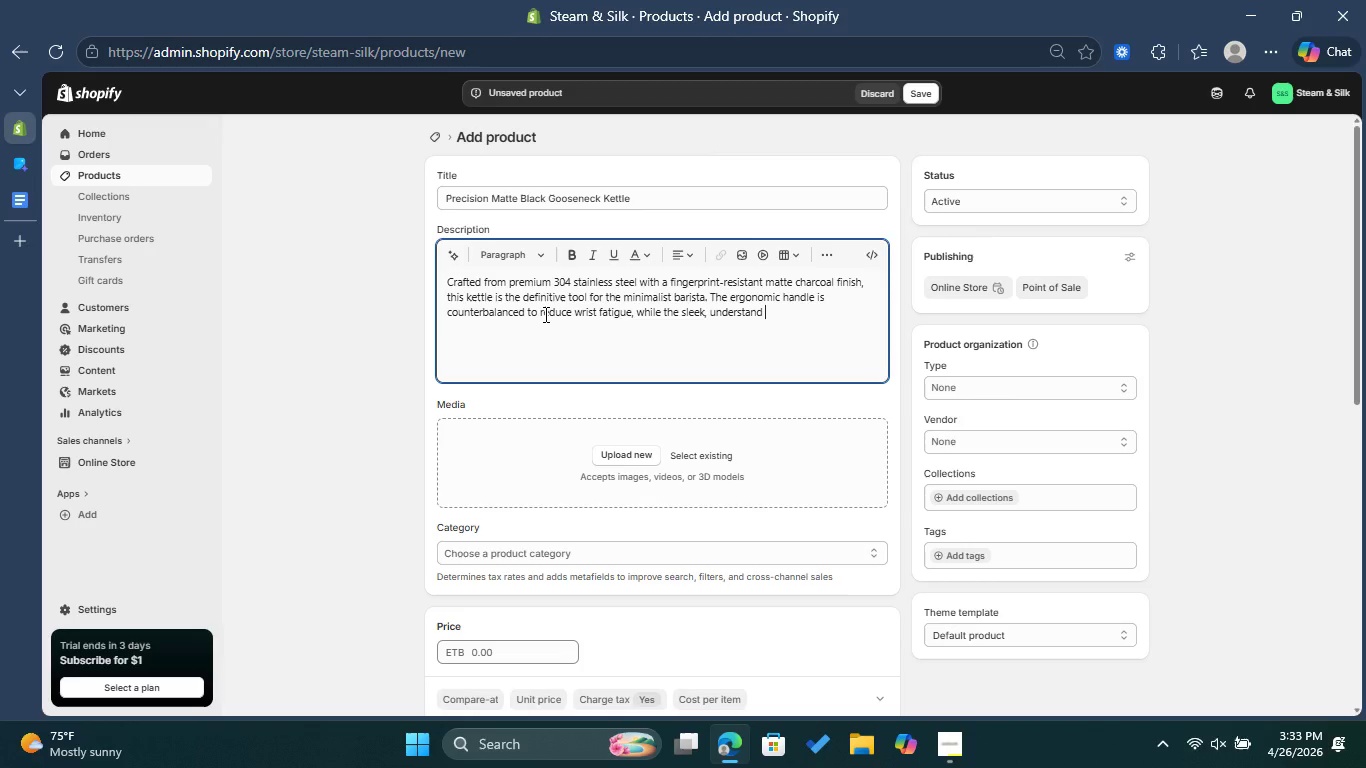 
wait(5.59)
 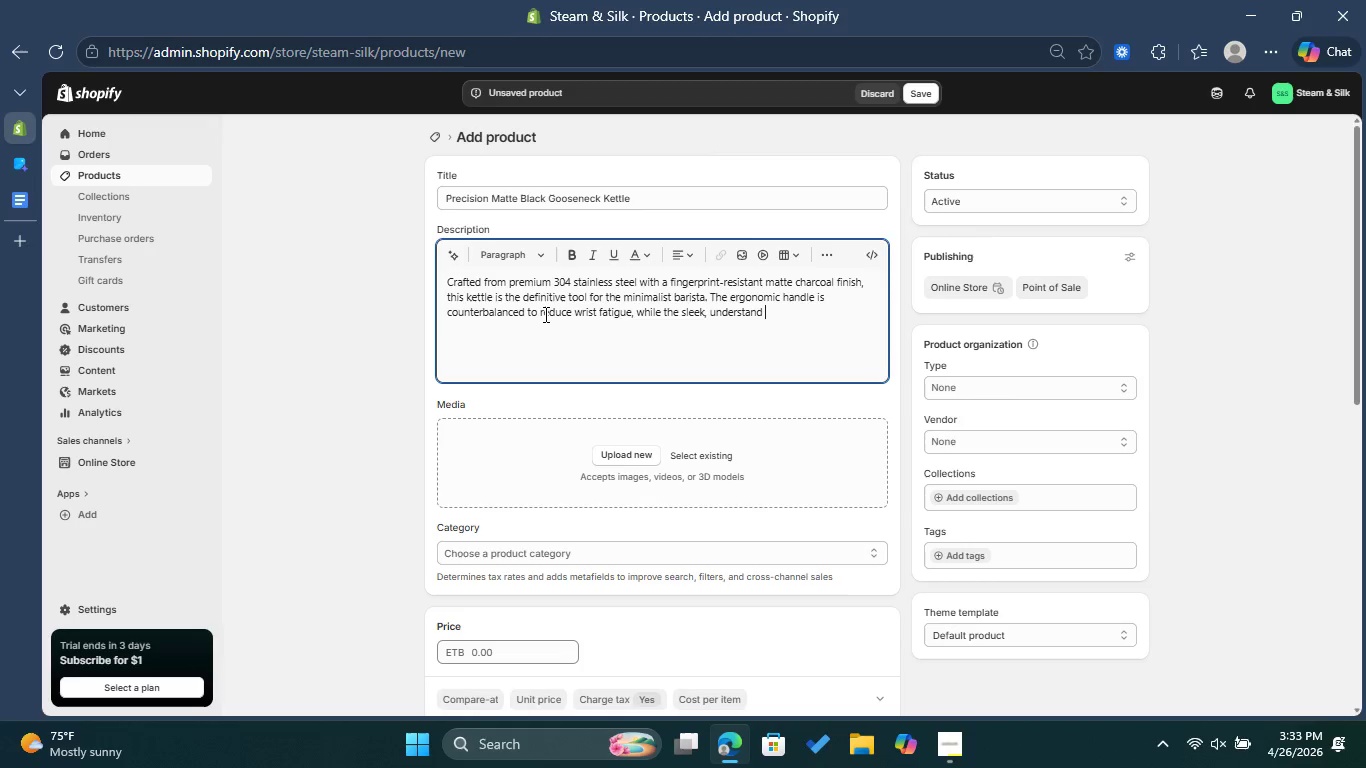 
type(design )
 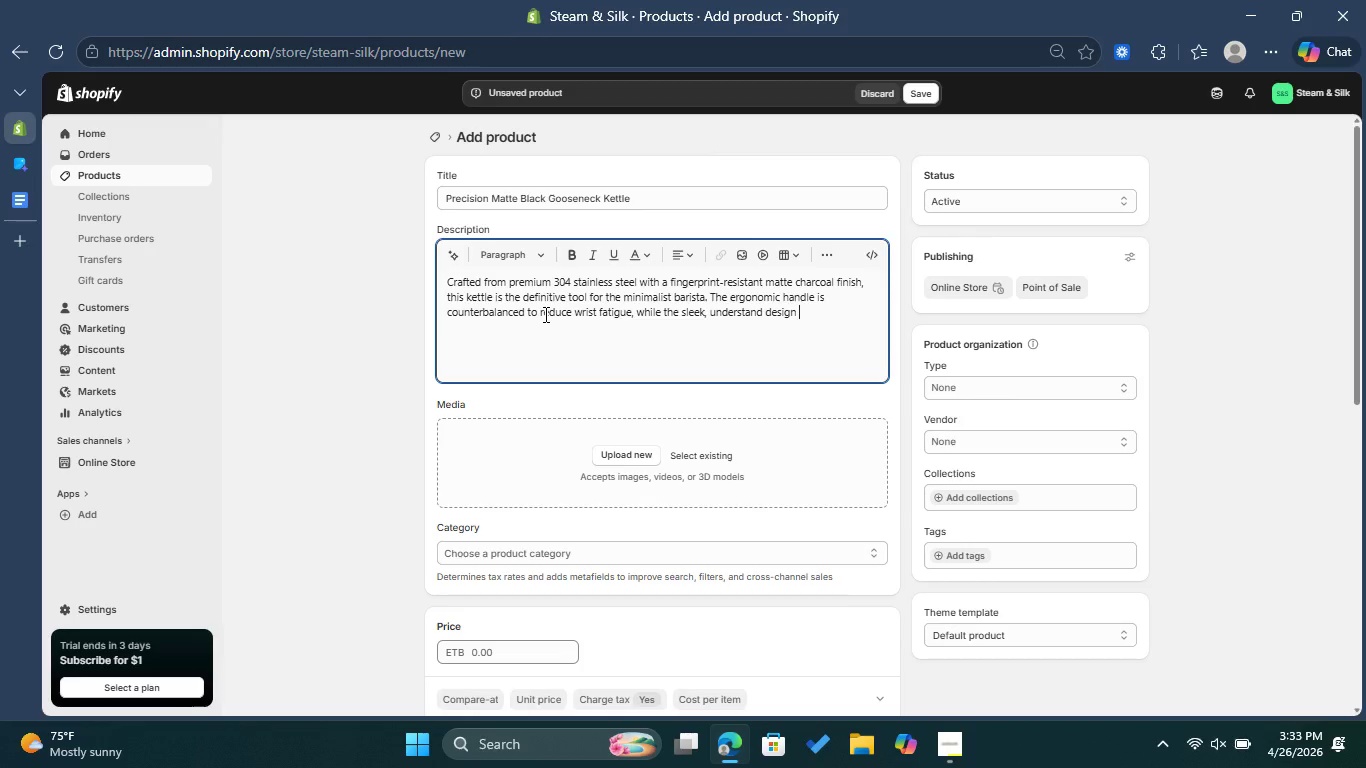 
type(comp)
 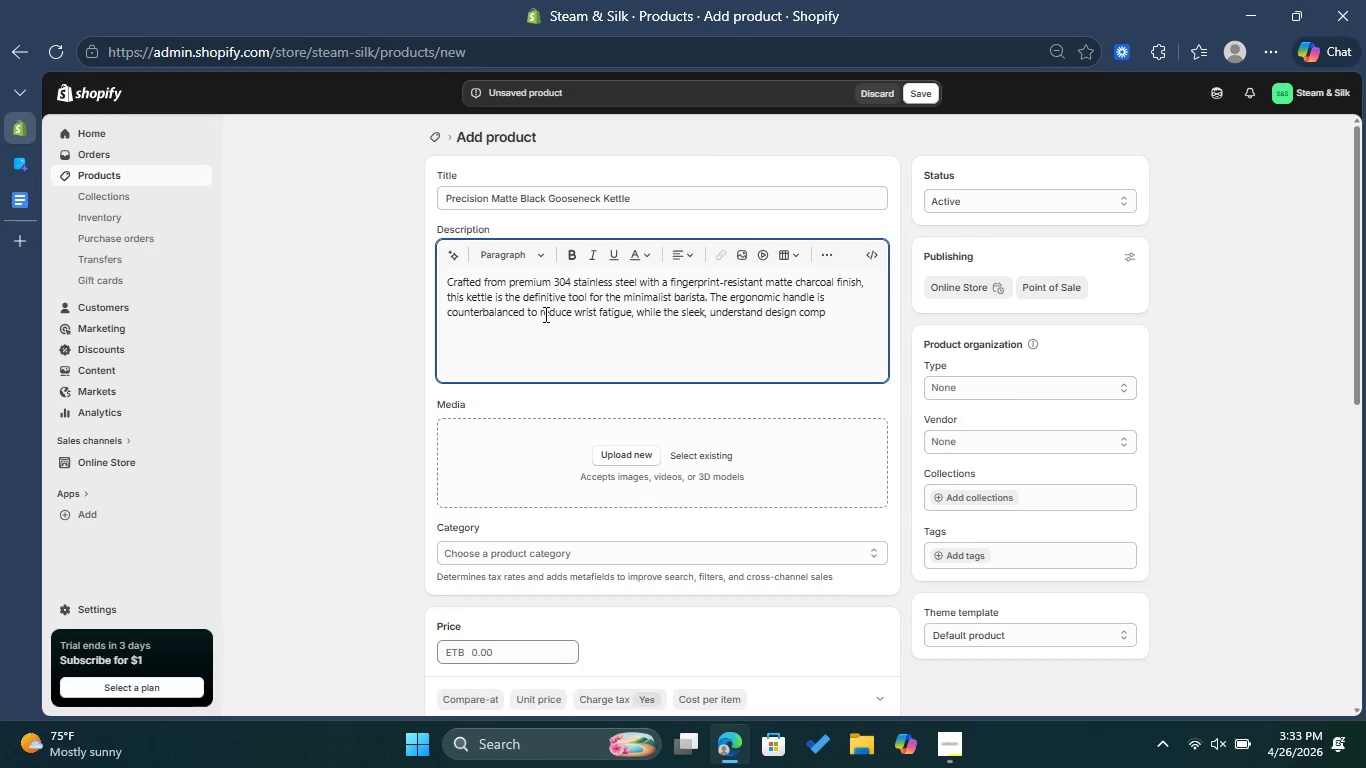 
type(lements the qy)
key(Backspace)
type(uite )
 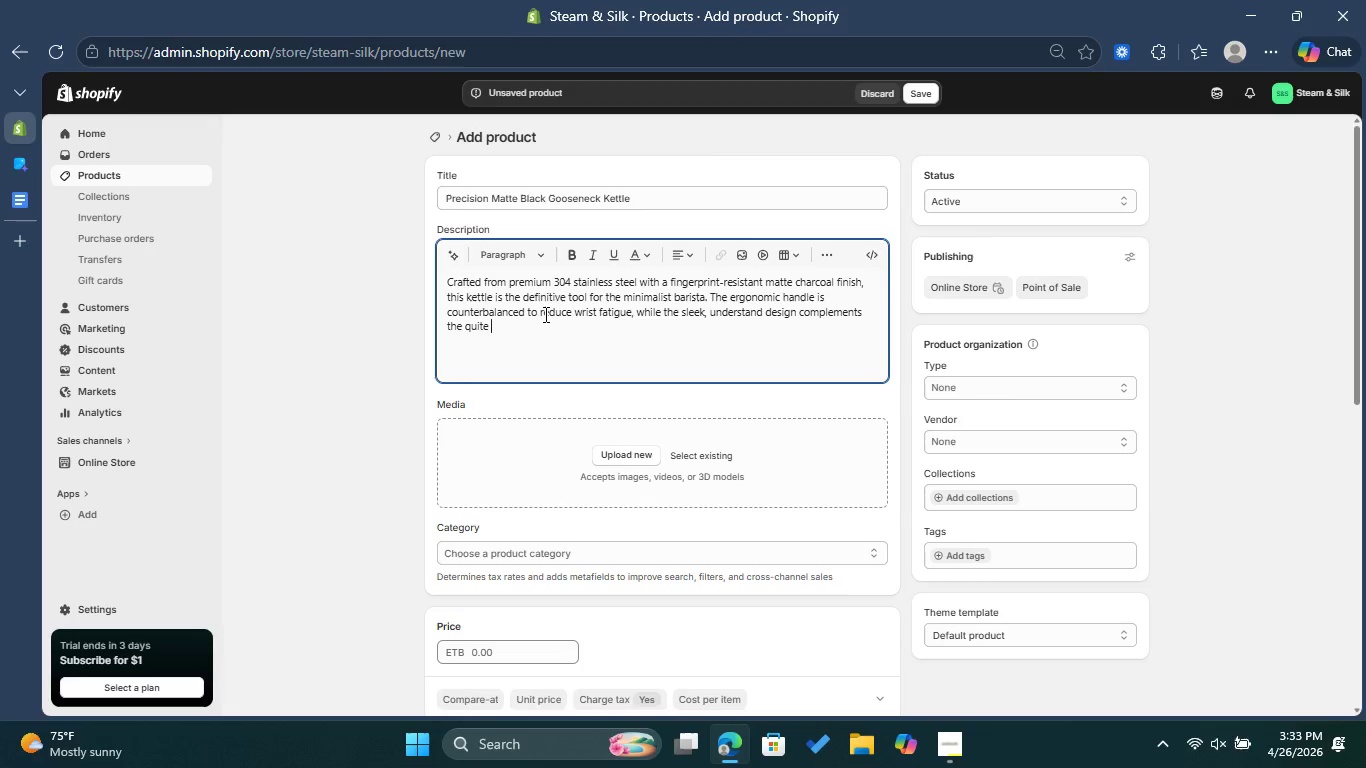 
type(atmosphere of a zen-inspired coffe bar )
 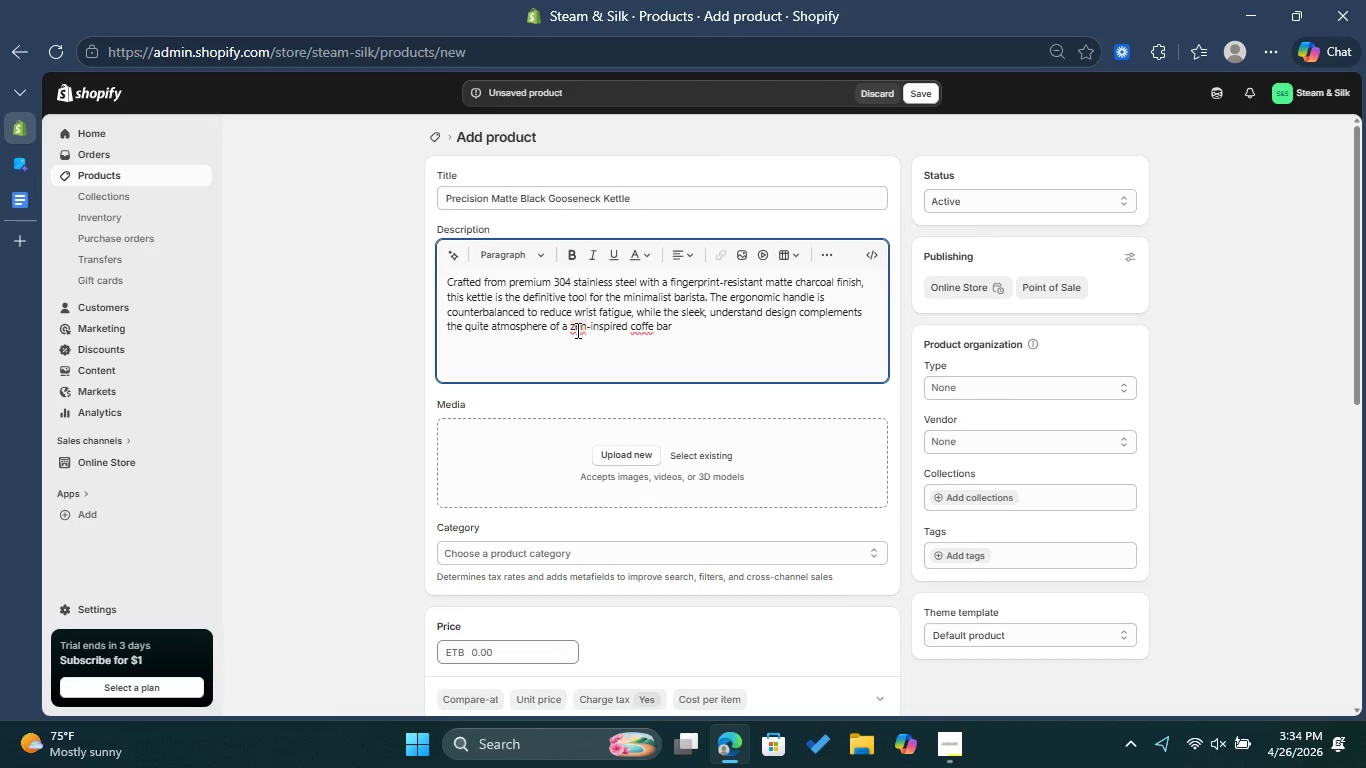 
left_click([572, 334])
 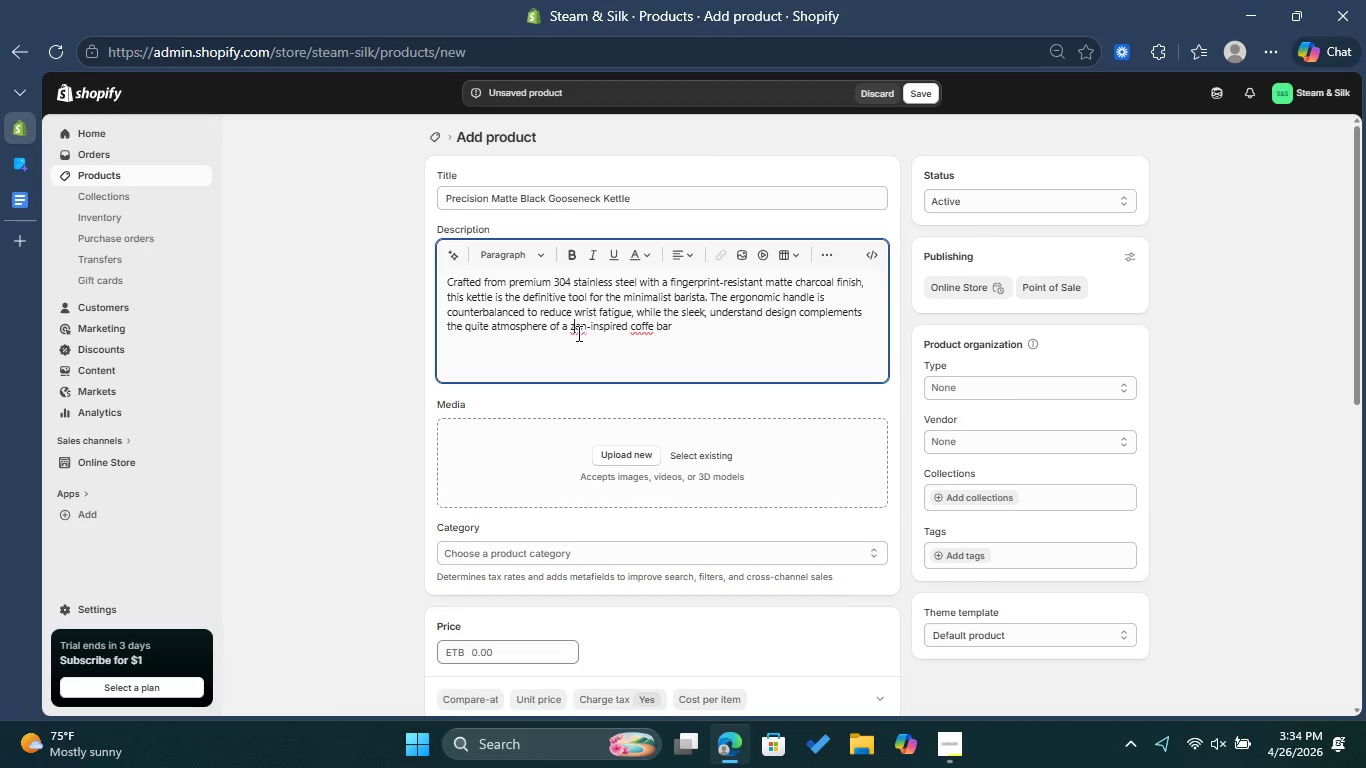 
double_click([577, 333])
 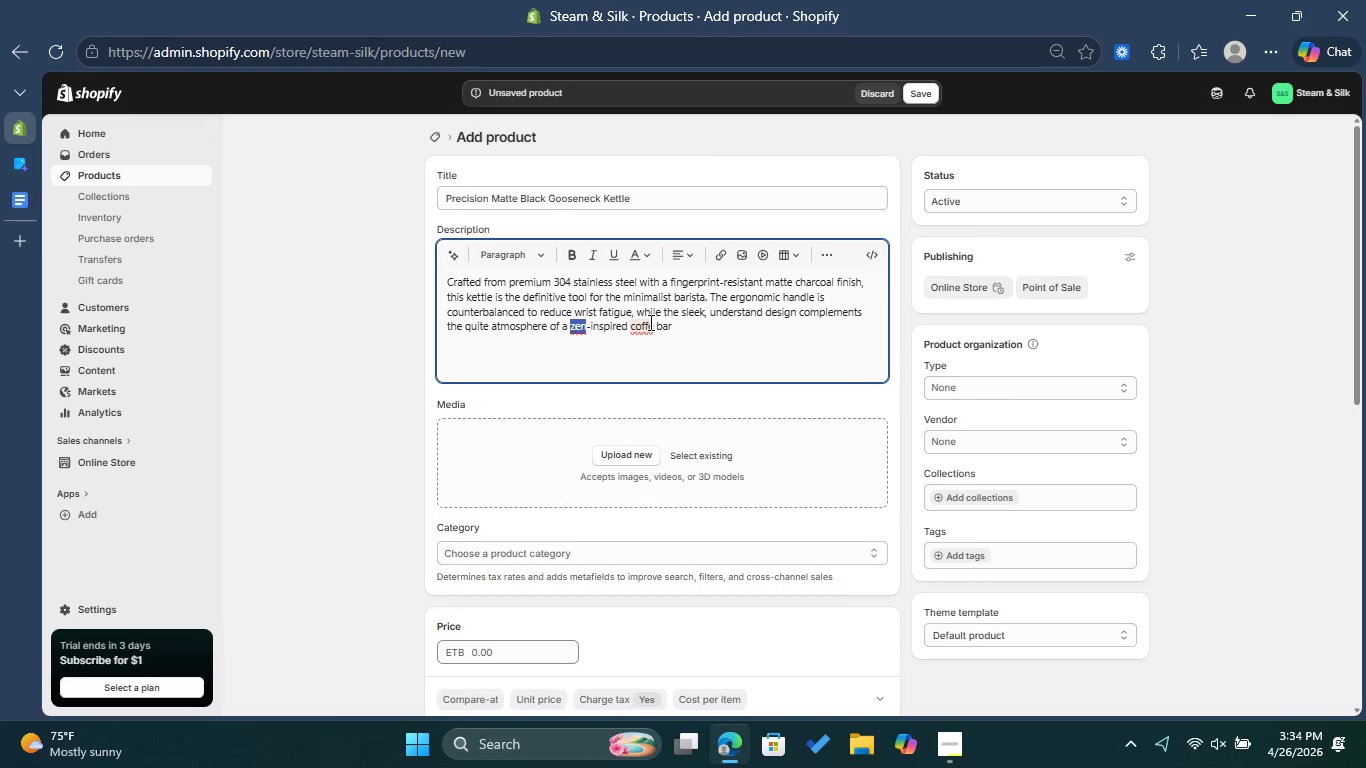 
left_click([649, 322])
 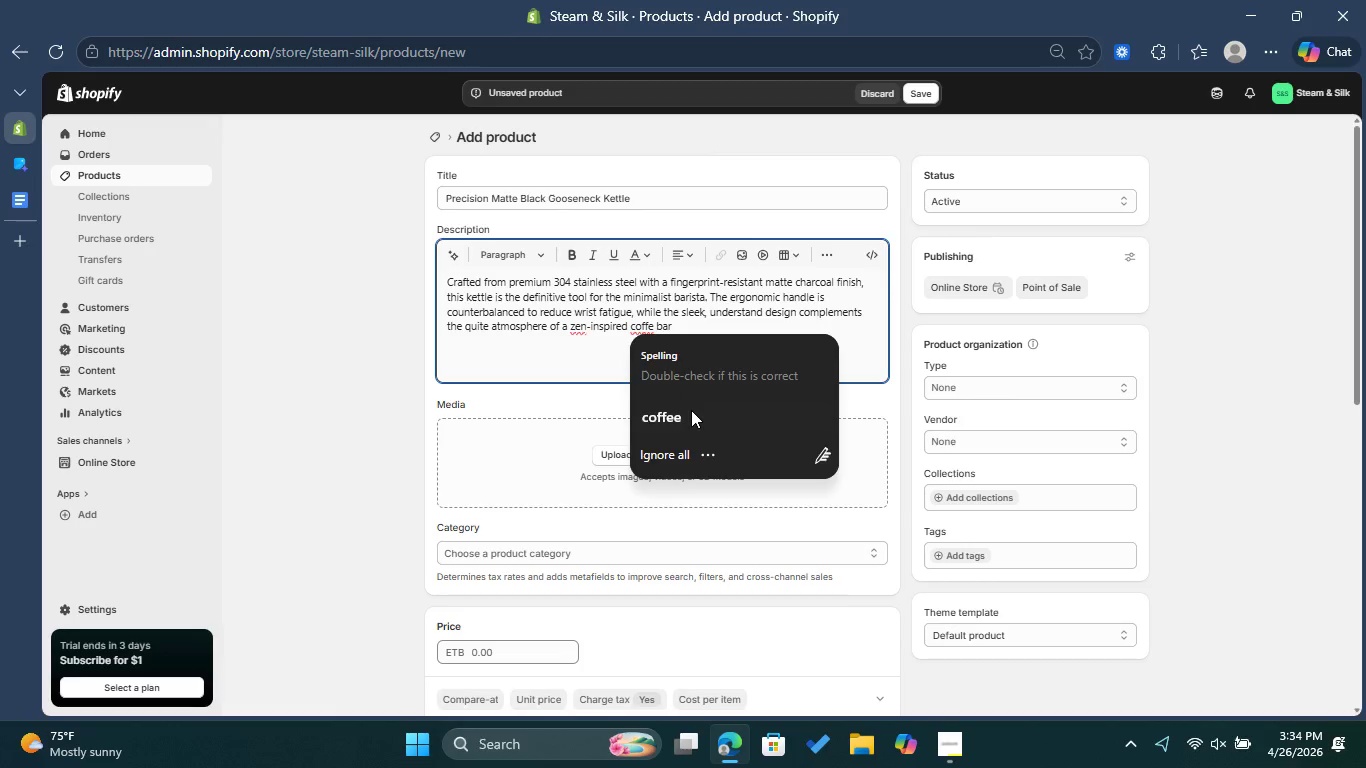 
left_click([691, 410])
 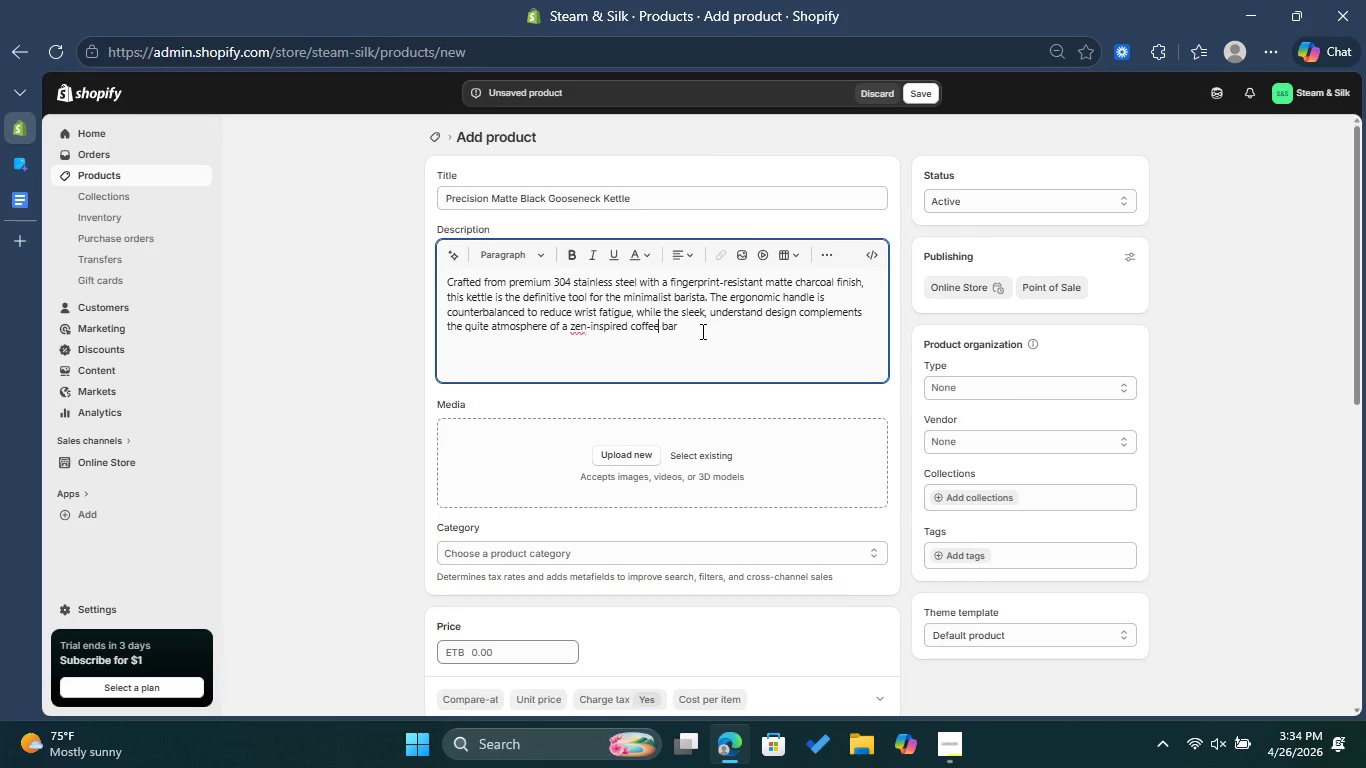 
left_click([701, 331])
 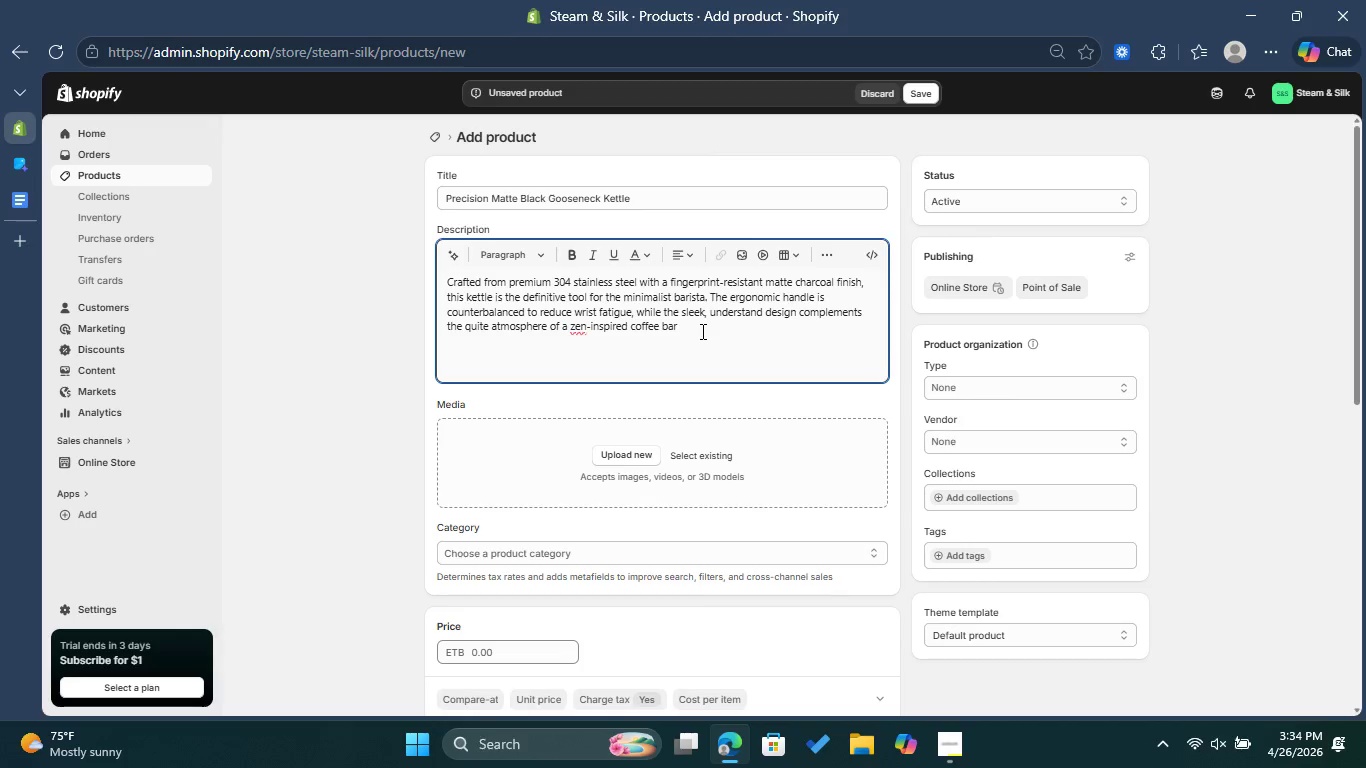 
key(Backspace)
 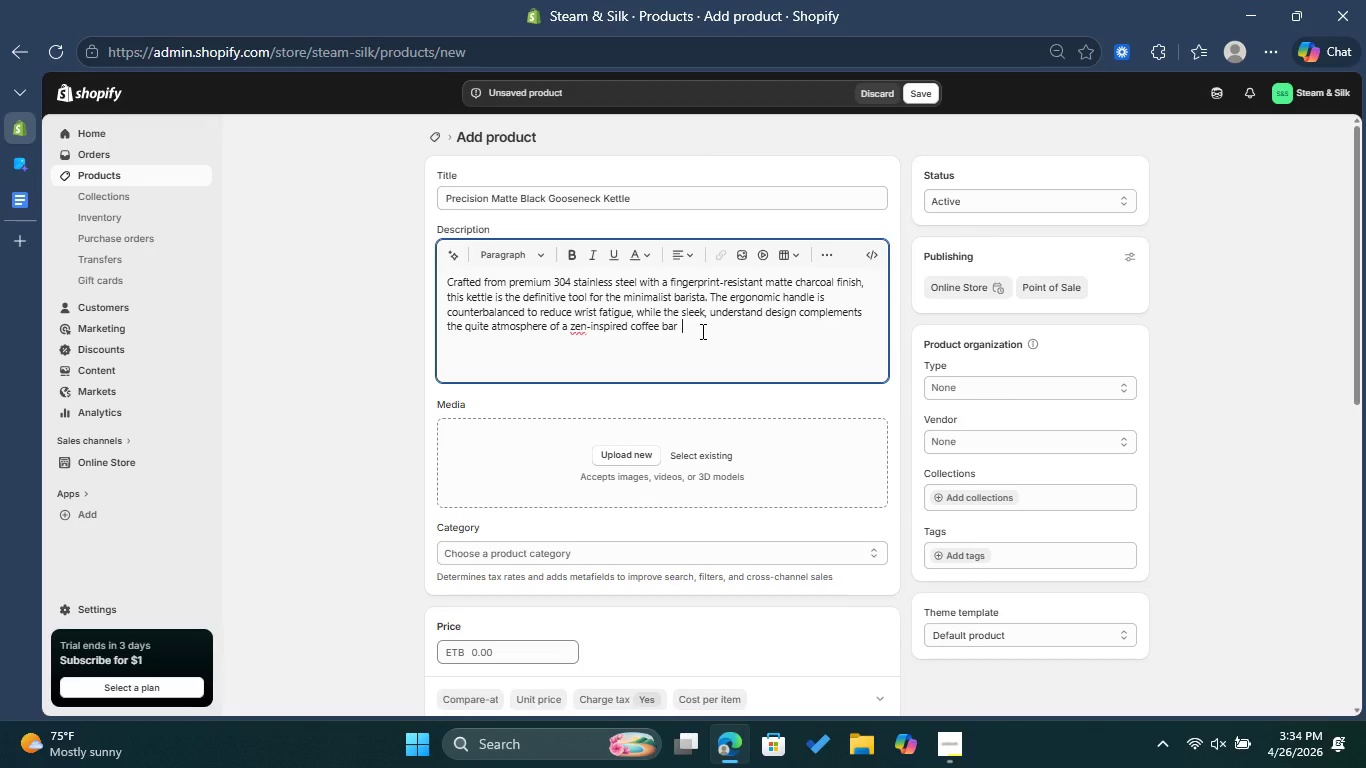 
key(Backspace)
 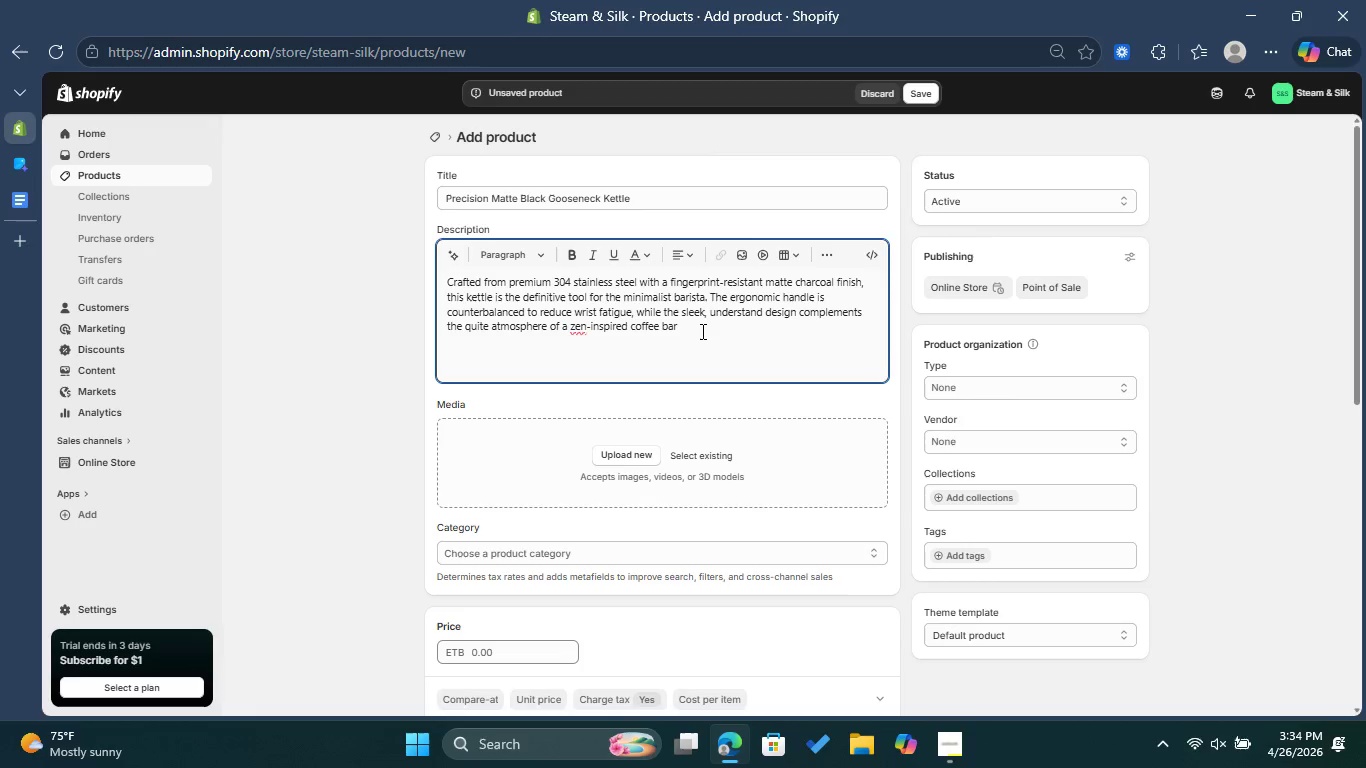 
key(Backspace)
 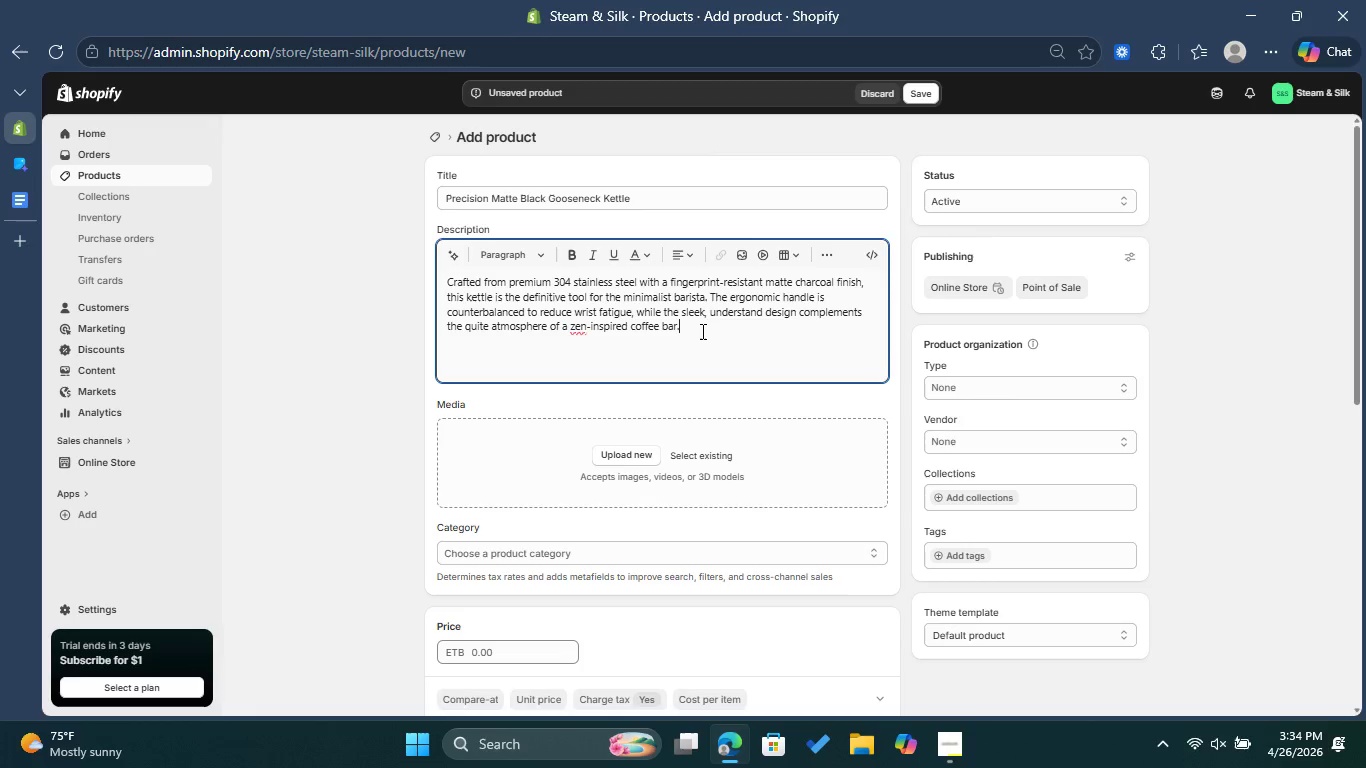 
key(Period)
 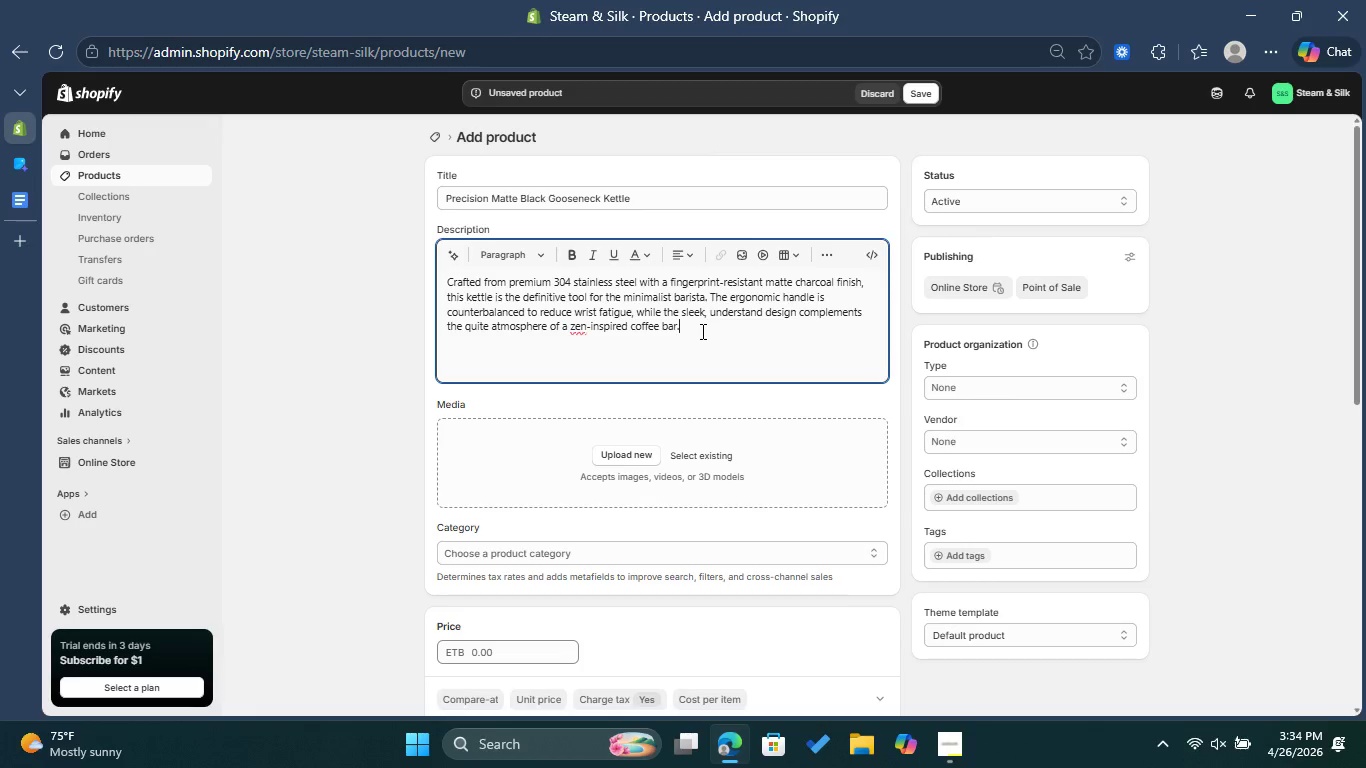 
key(Enter)
 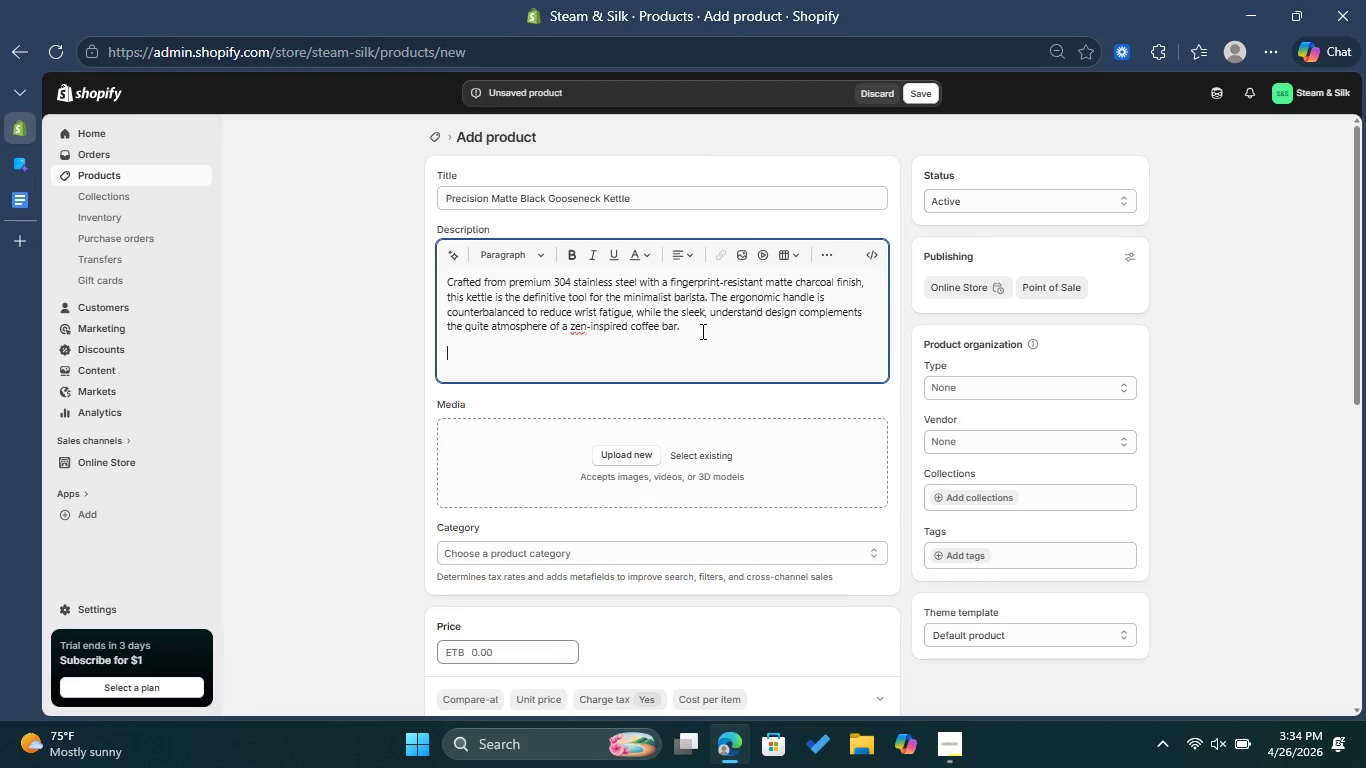 
type(The precision-molded gooseneck spout is )
 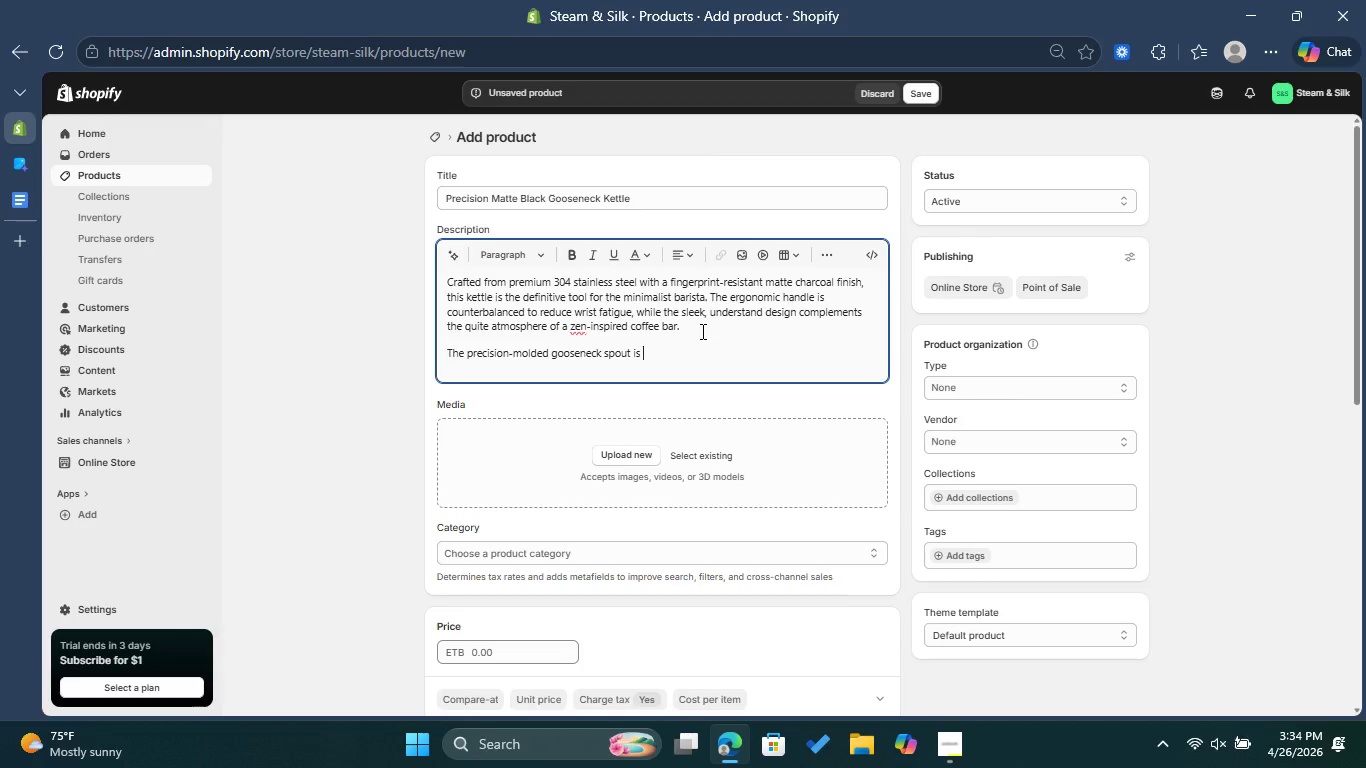 
type(engineeered )
 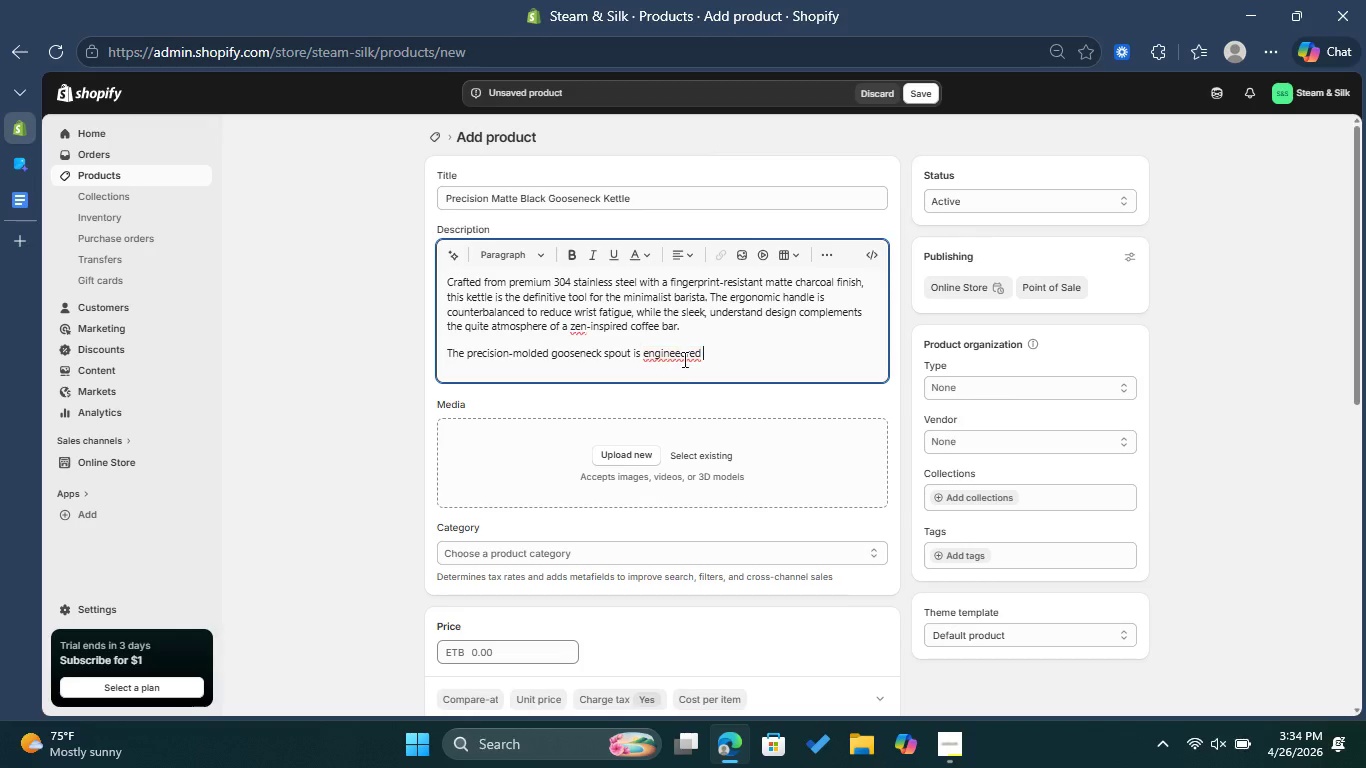 
left_click([683, 359])
 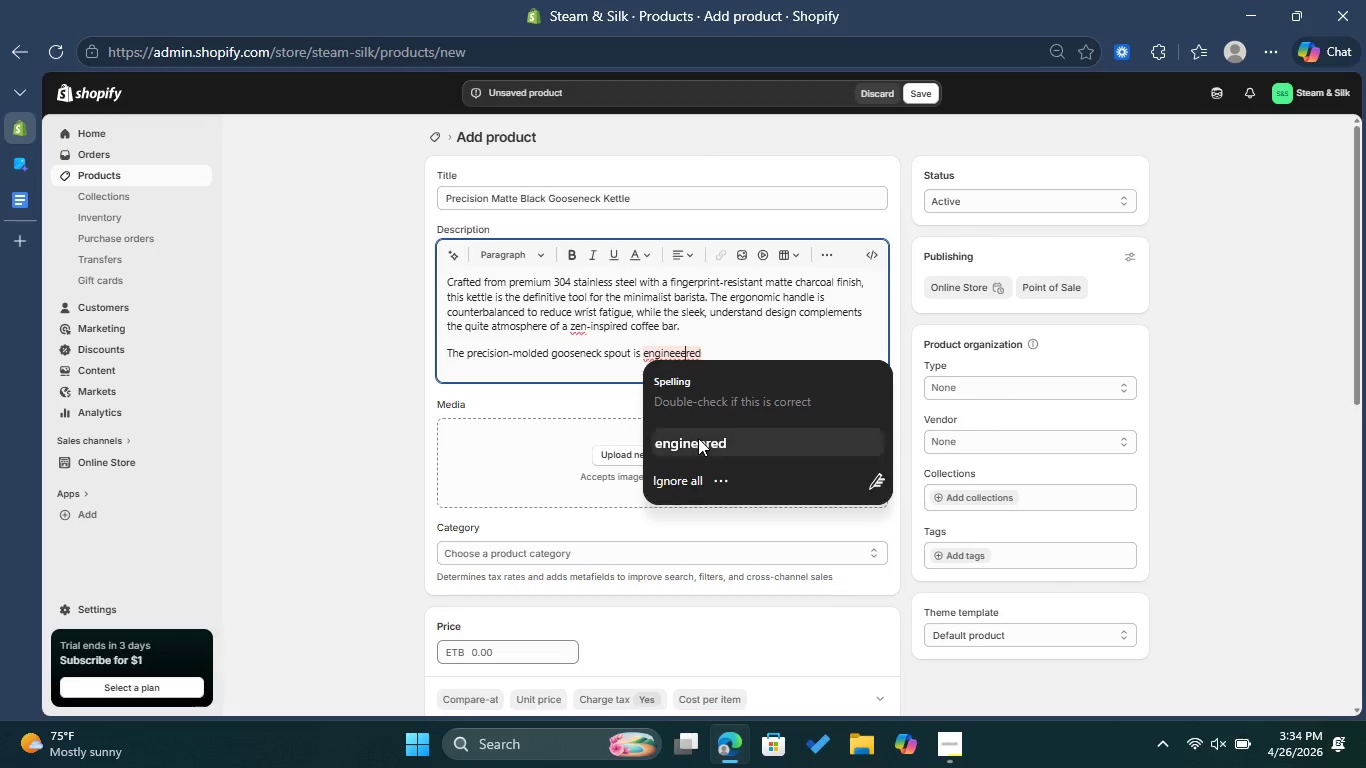 
left_click([698, 438])
 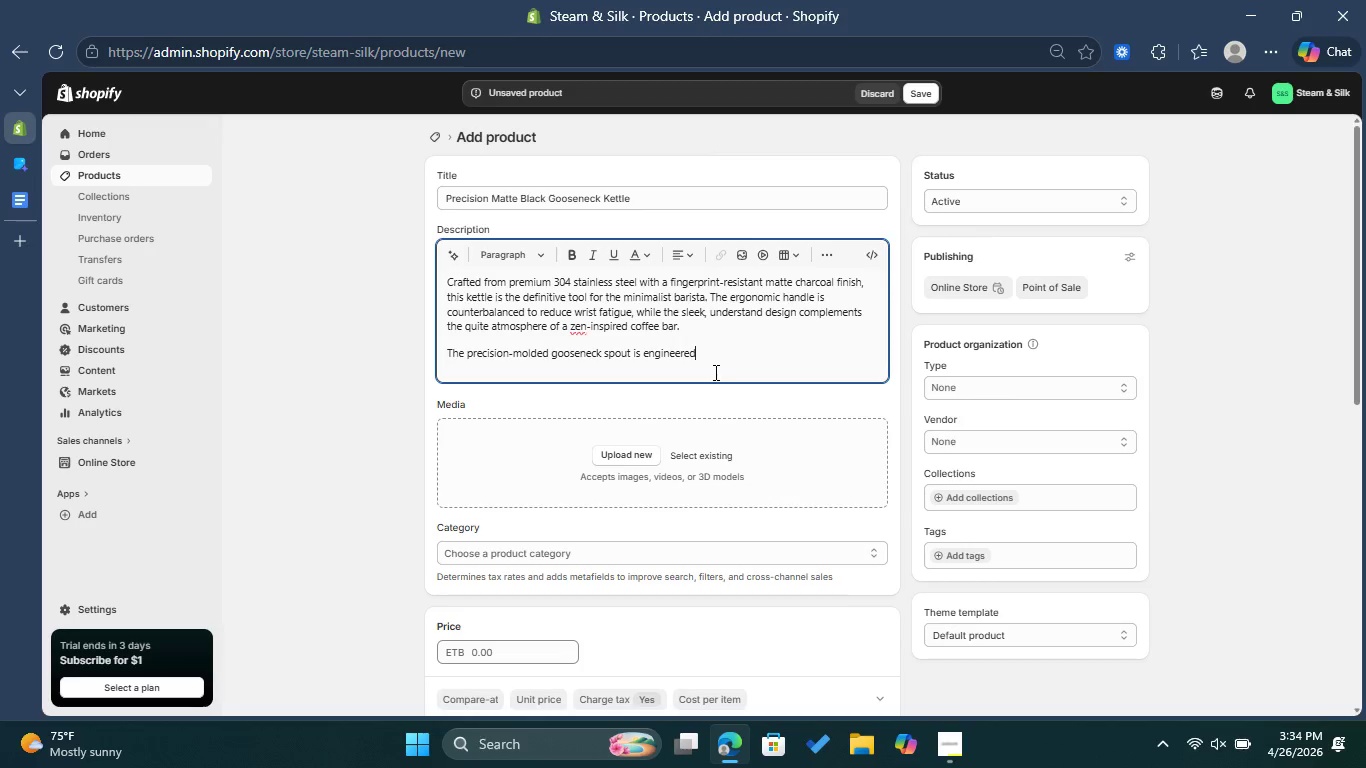 
type( for a constant )
 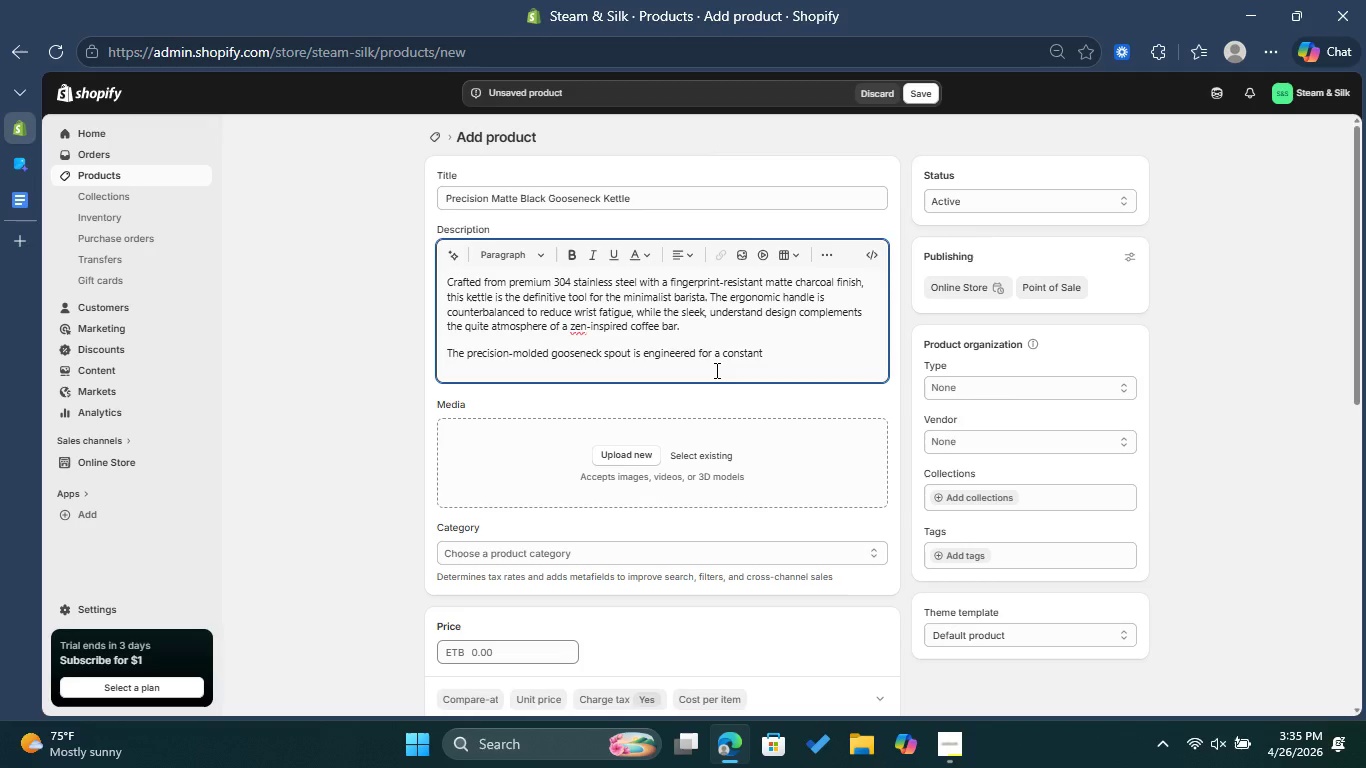 
type(90-degree vertical pour )
 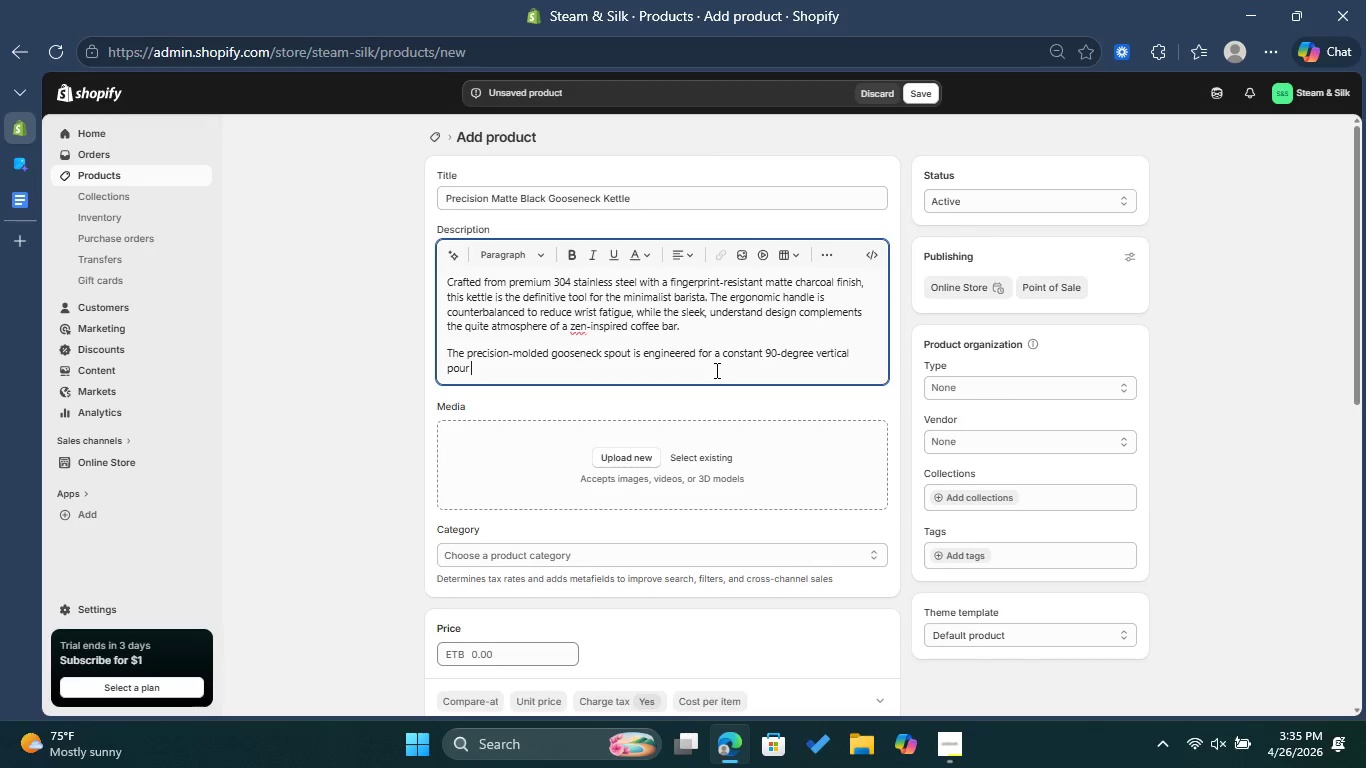 
key(Backspace)
type(, allowing for meticulous )
 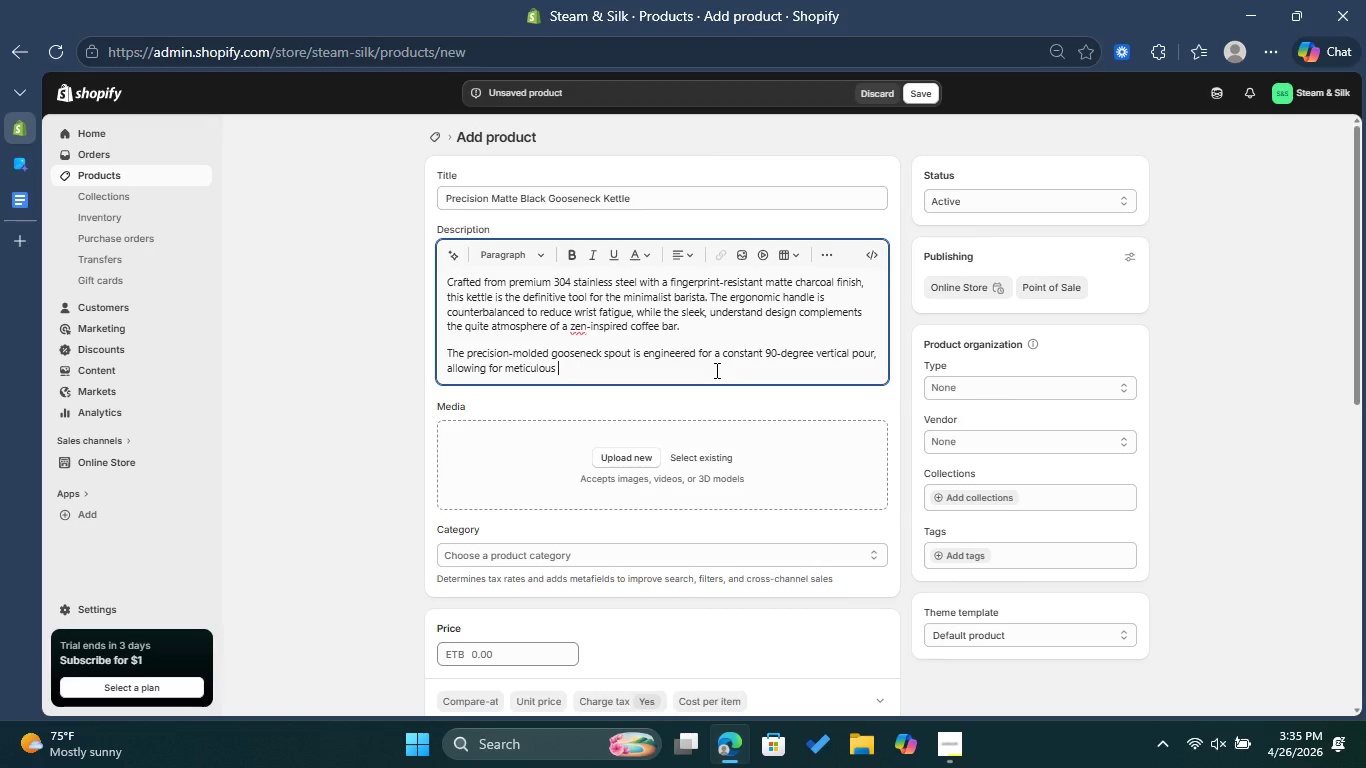 
type(water placment )
 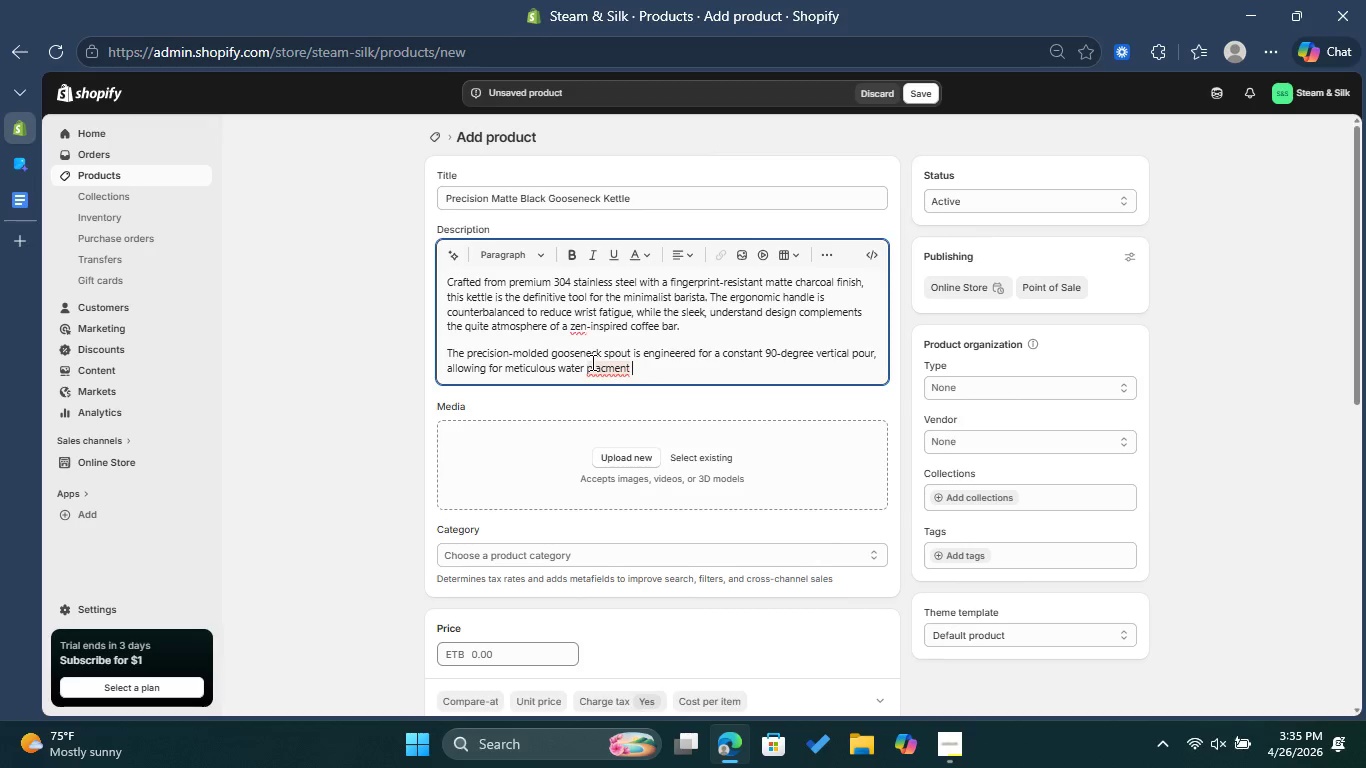 
left_click([620, 375])
 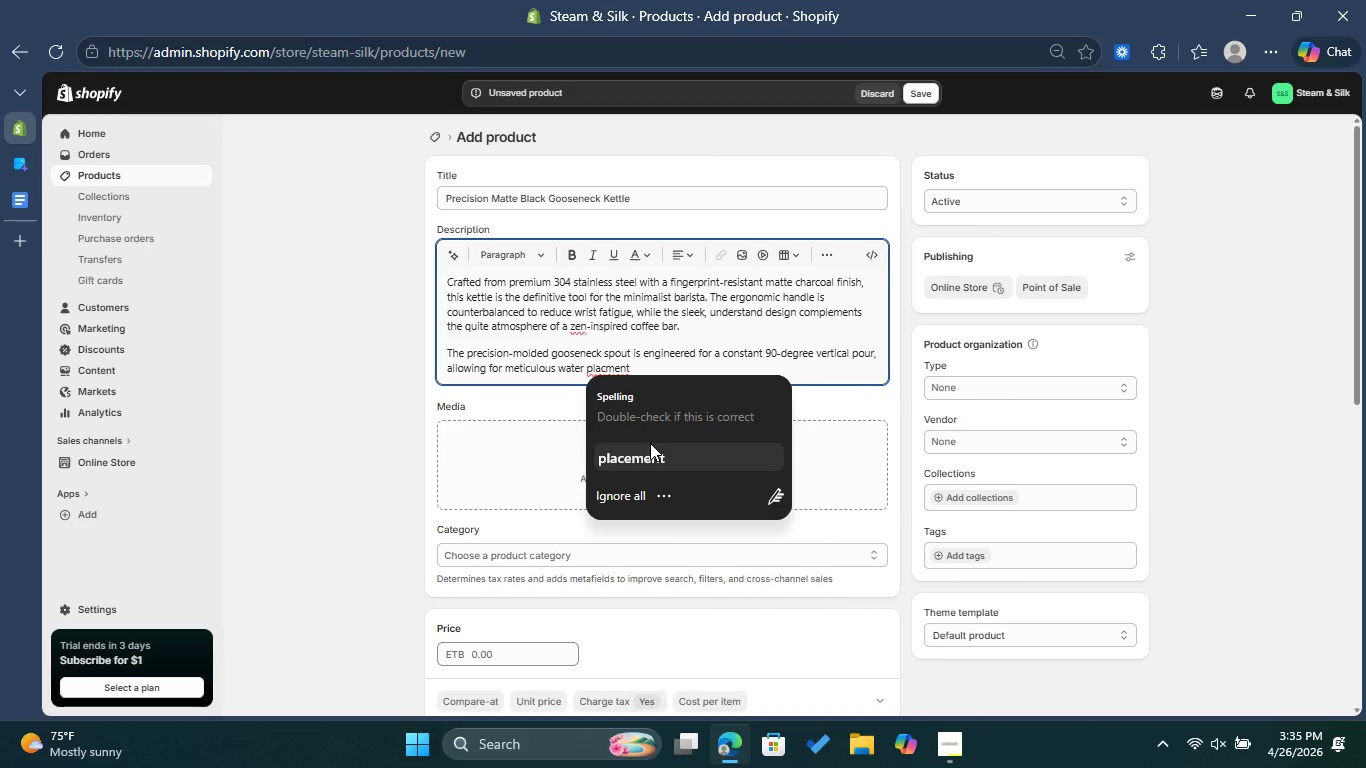 
left_click([650, 443])
 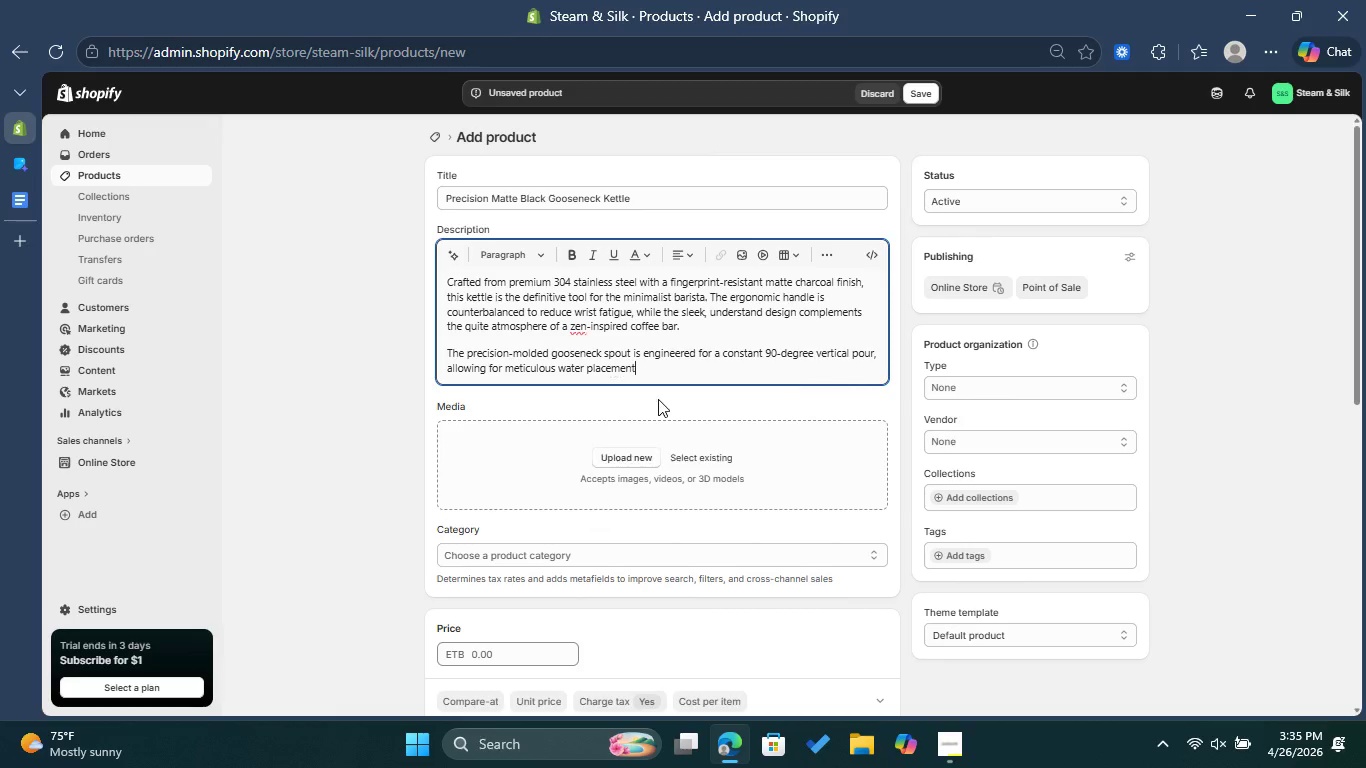 
type( and flow rate control. It )
 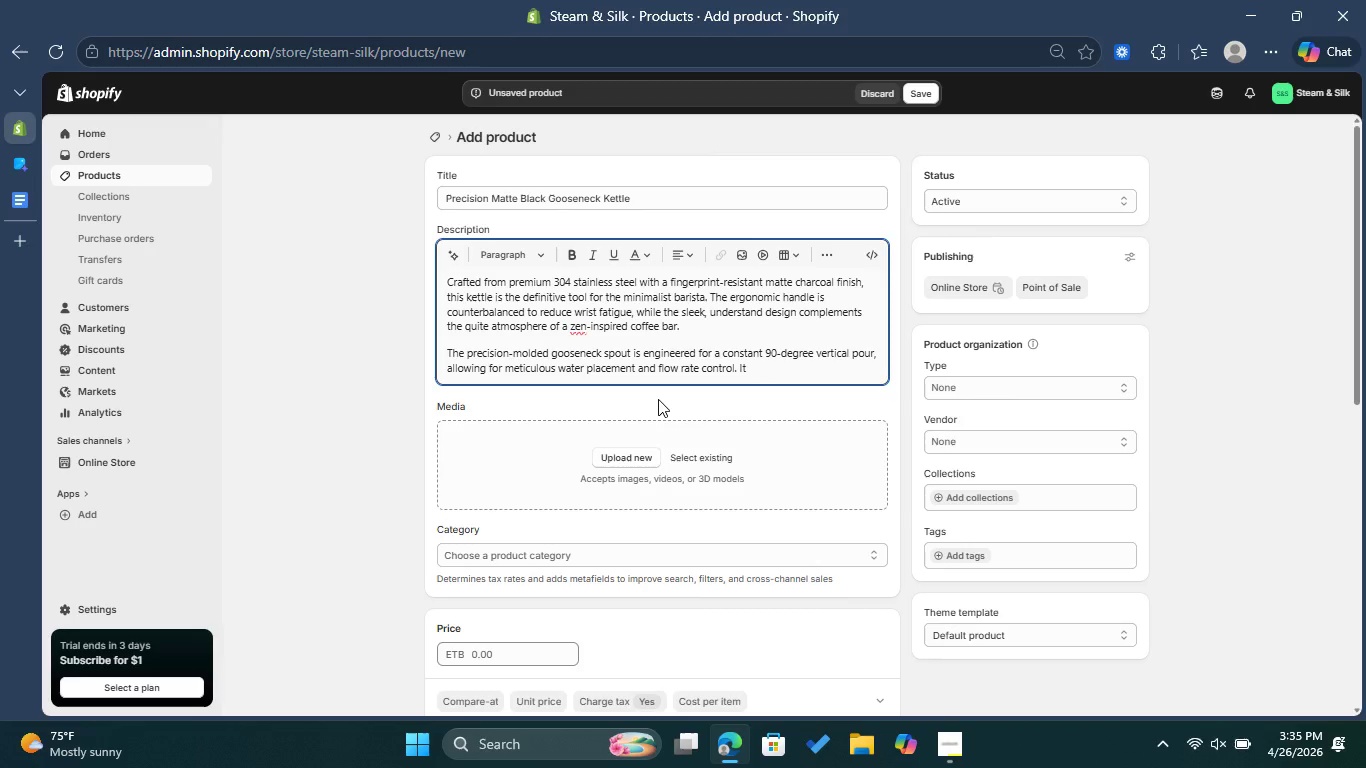 
wait(8.94)
 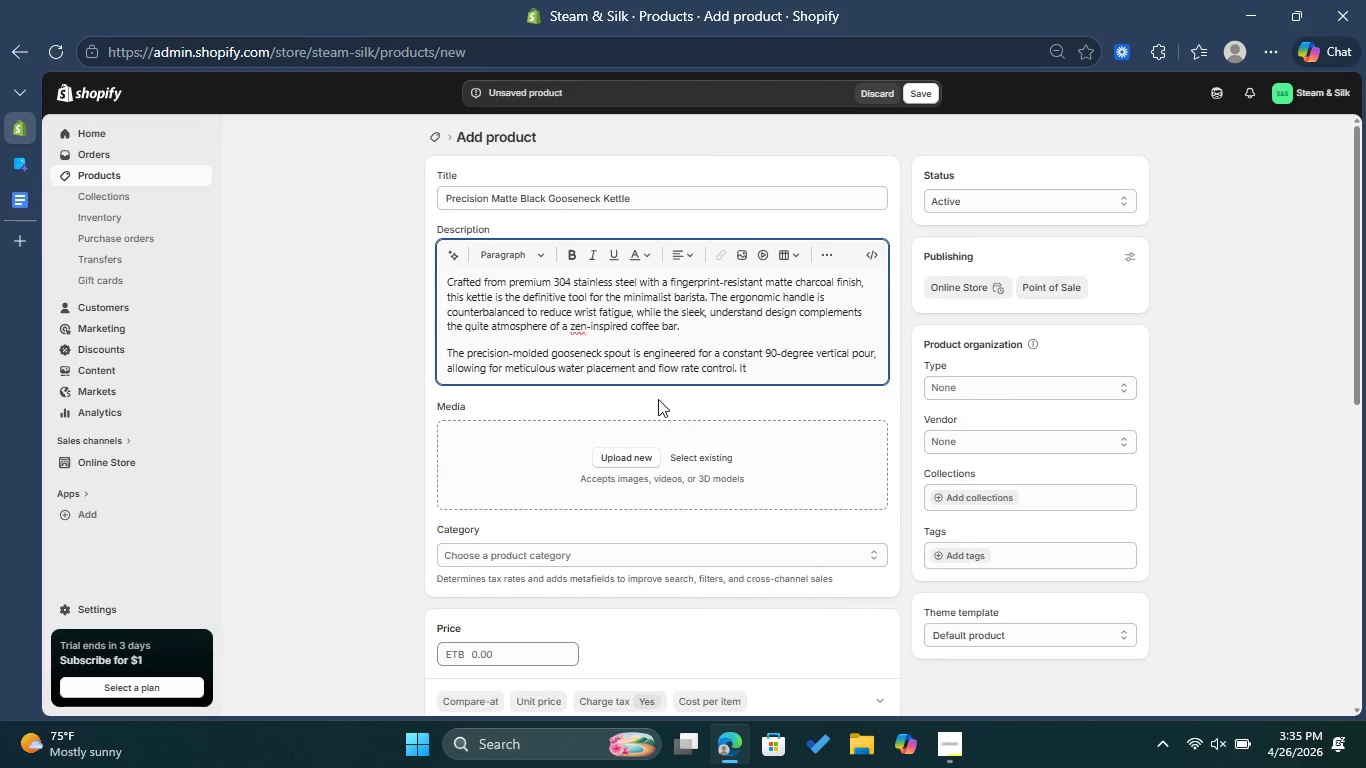 
type(fea)
key(Tab)
type( an inter)
key(Backspace)
type(grated )
 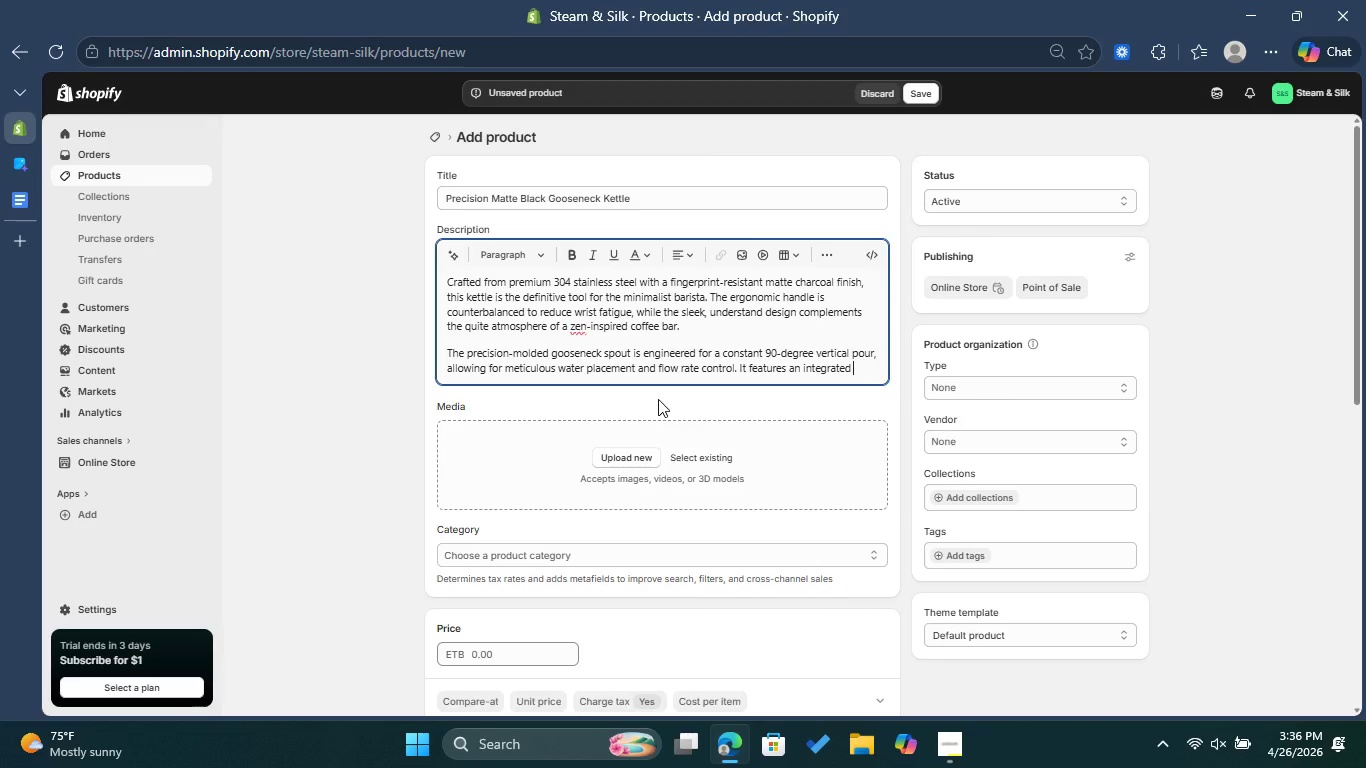 
type(the)
 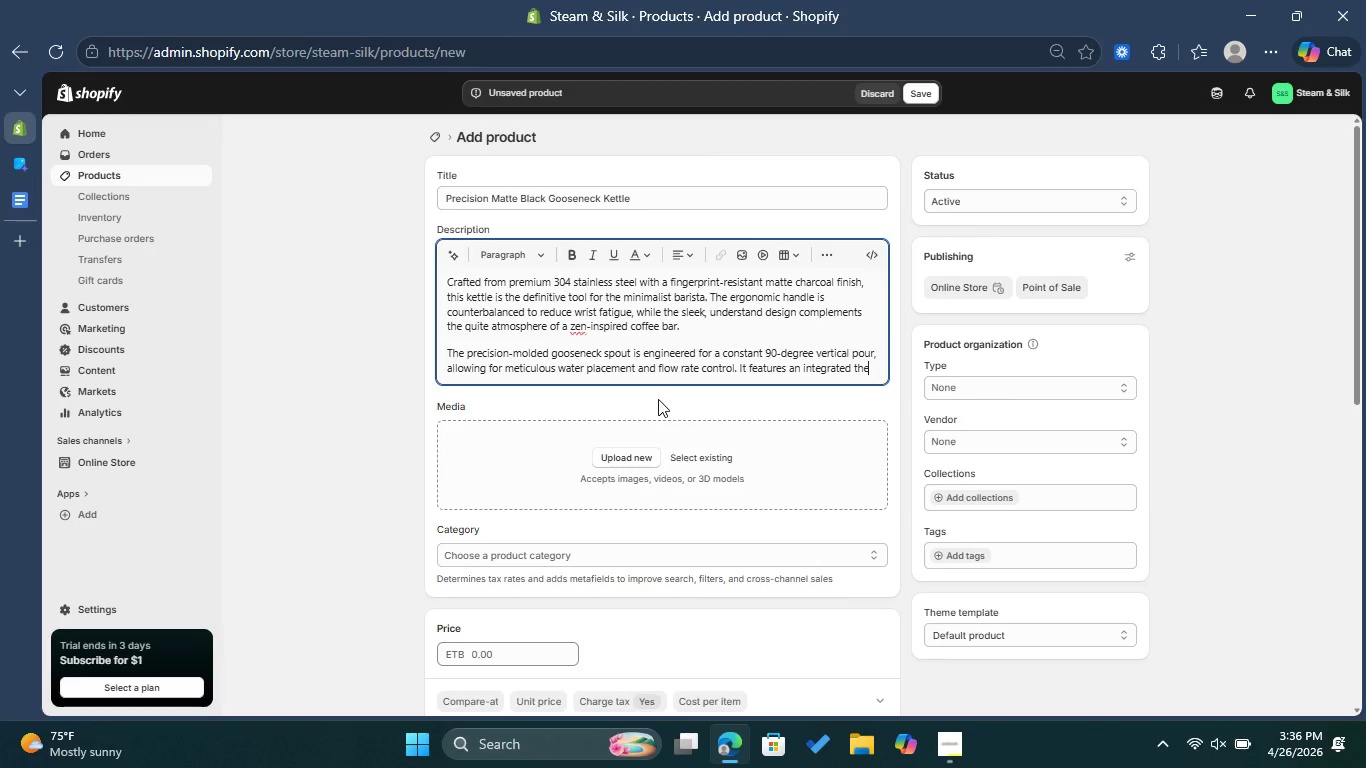 
type(momether )
 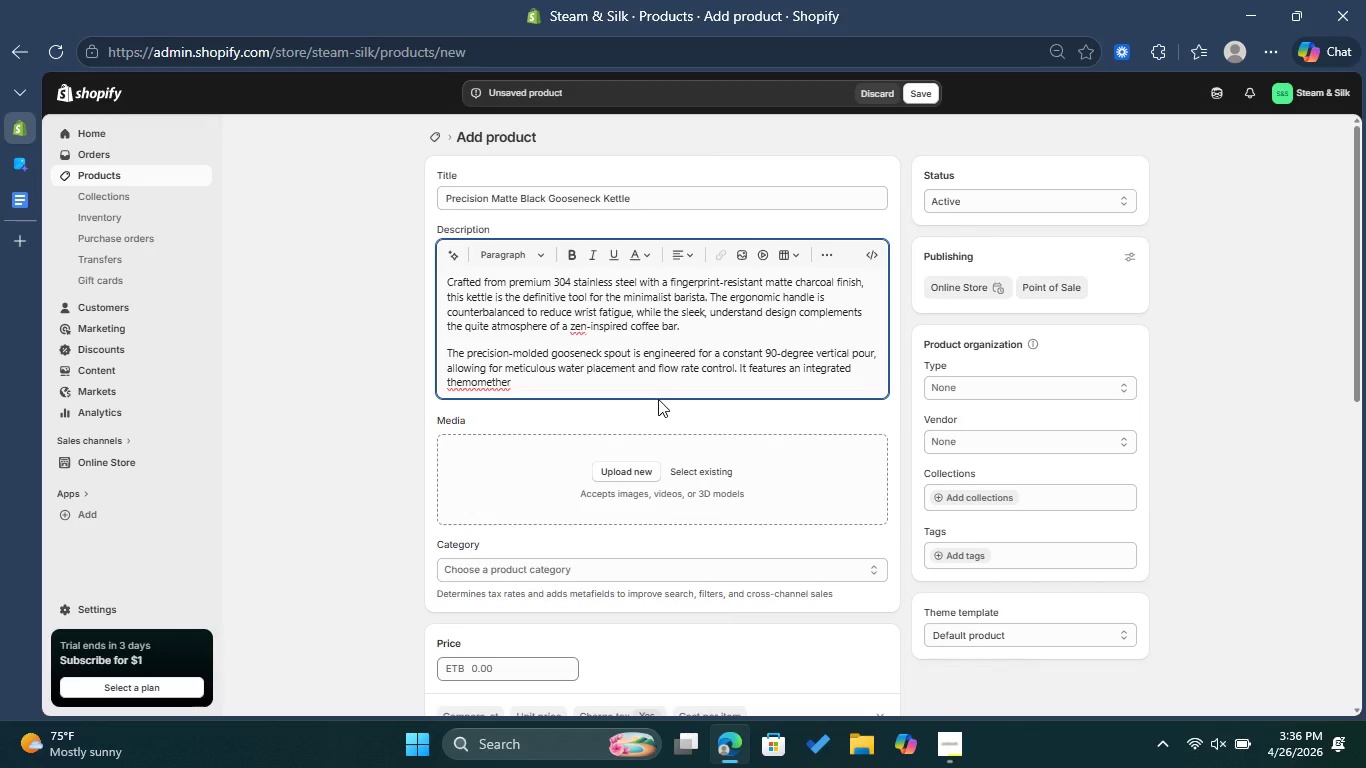 
type(hole in the lid, ensuring you reach)
 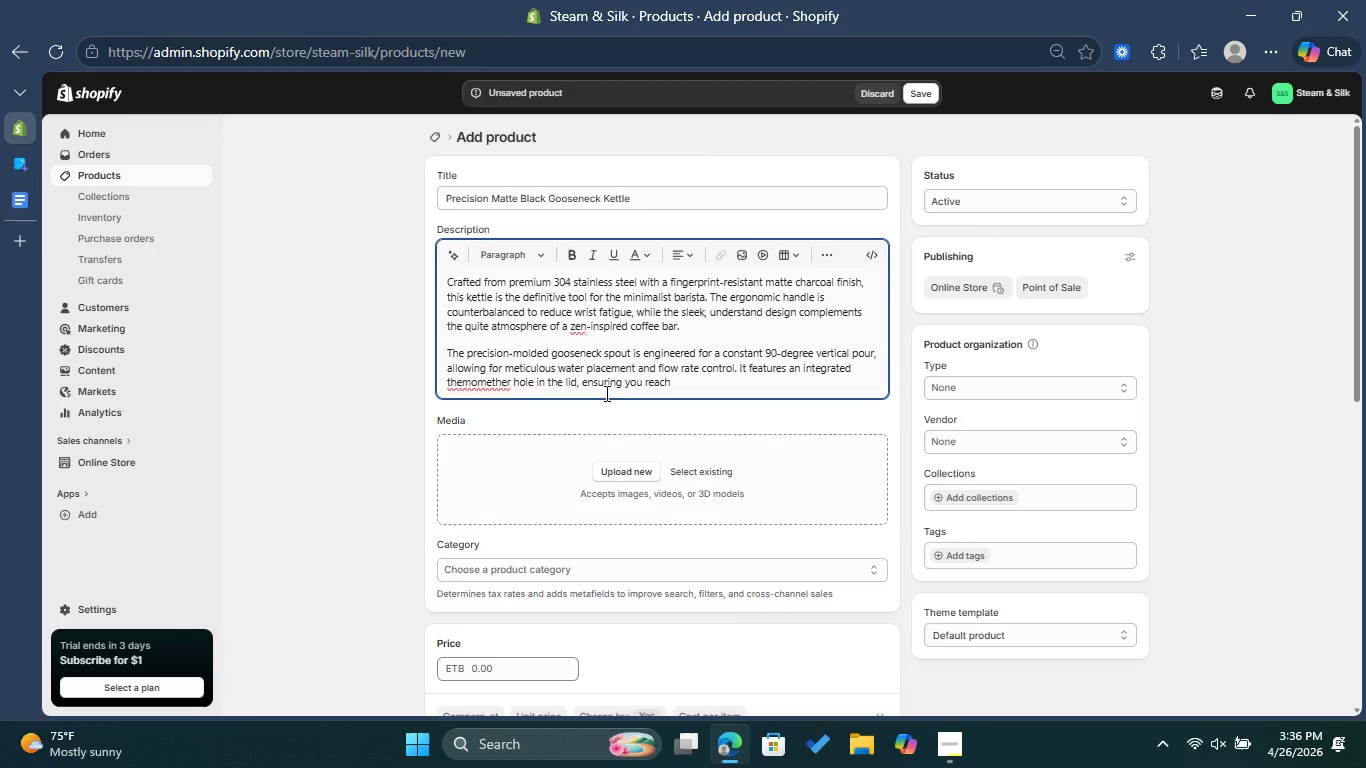 
left_click([493, 381])
 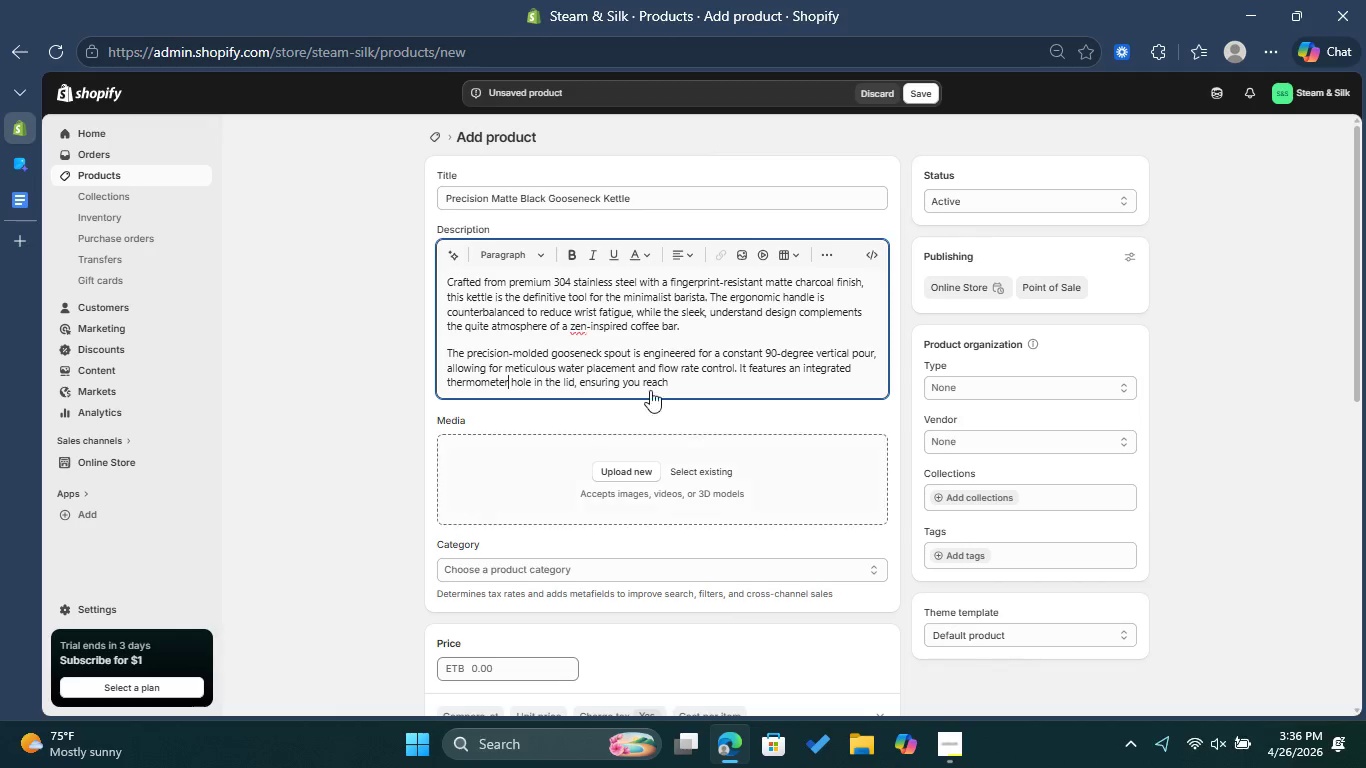 
left_click([689, 382])
 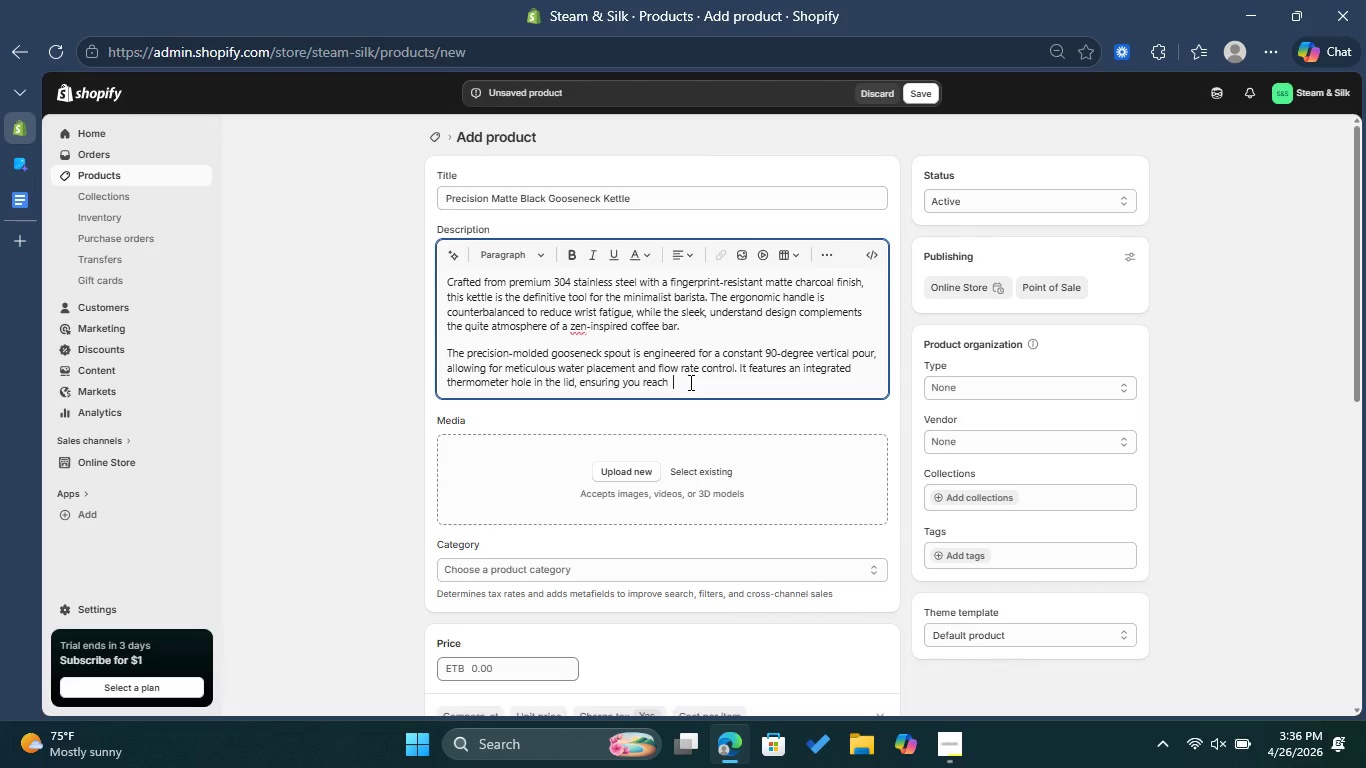 
wait(5.61)
 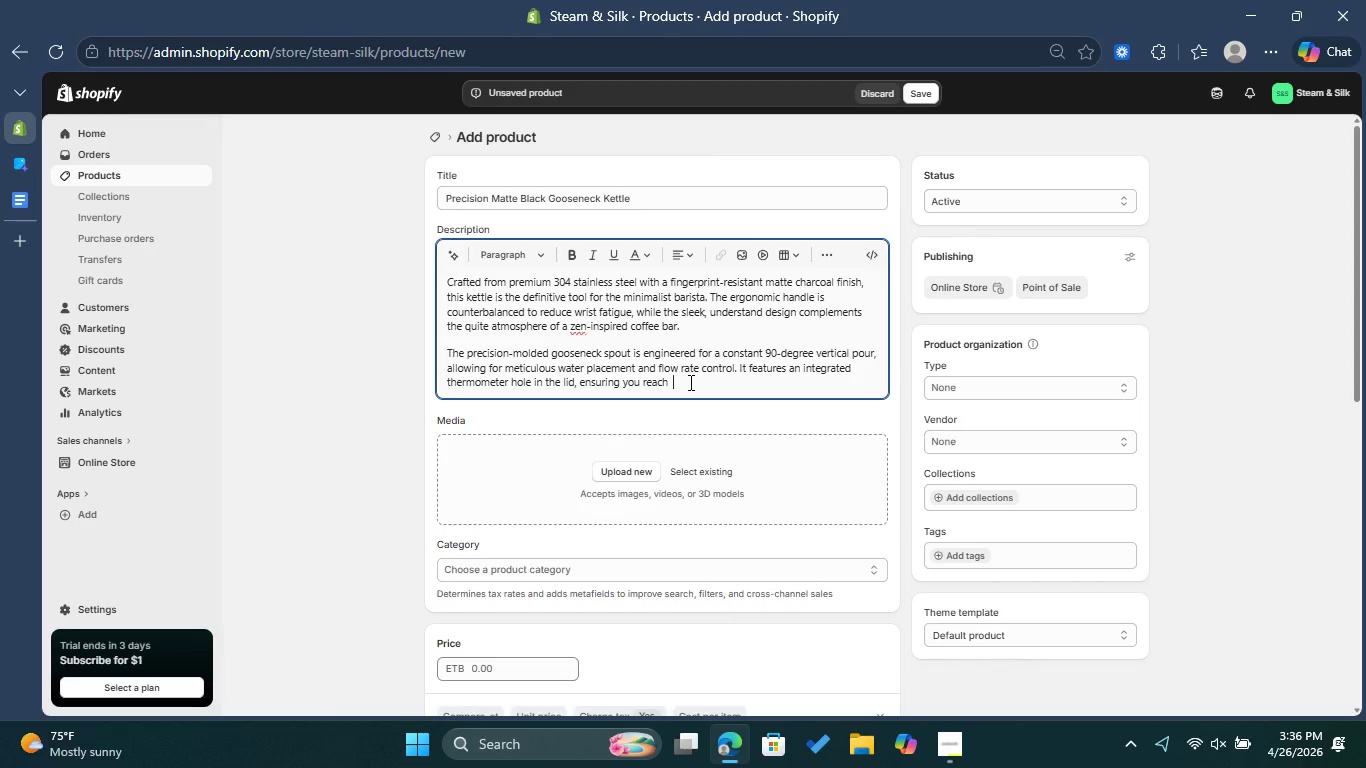 
type(the exact temprature required )
 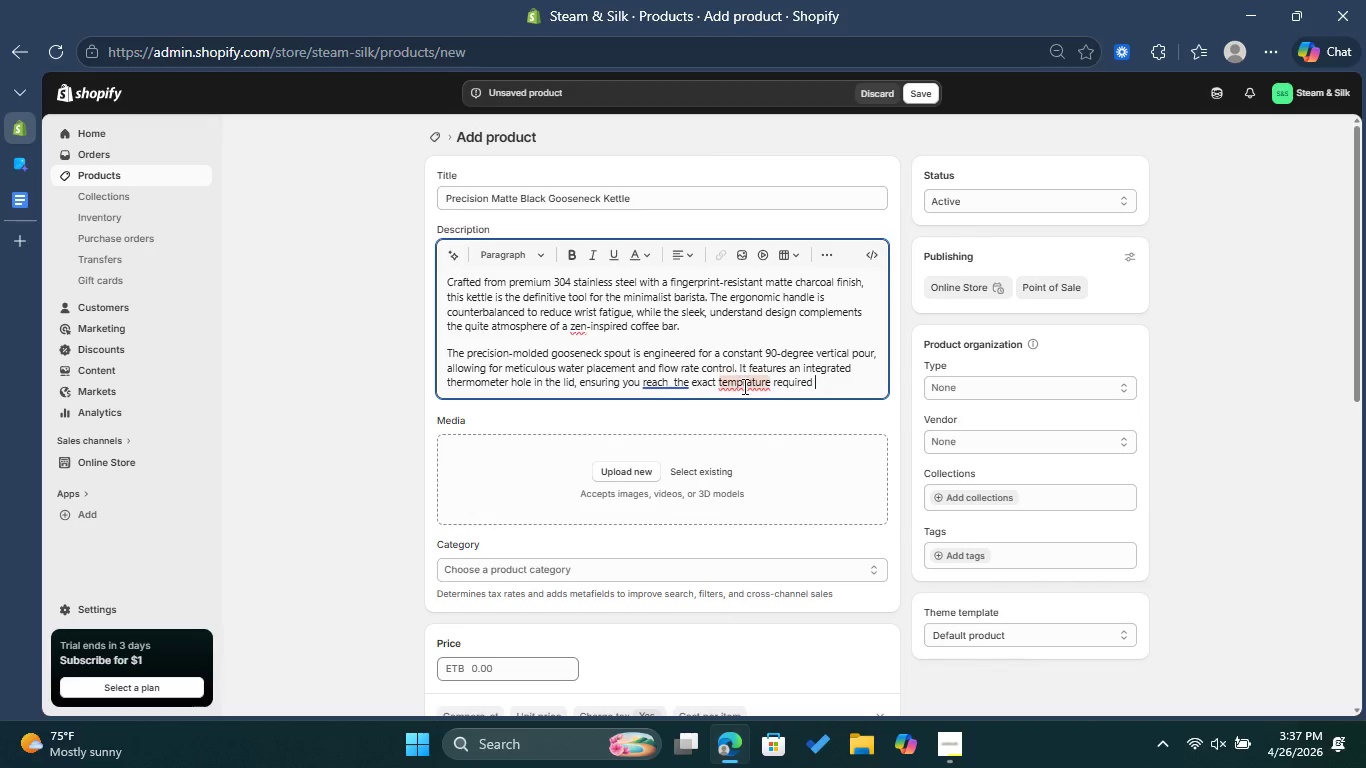 
left_click([744, 394])
 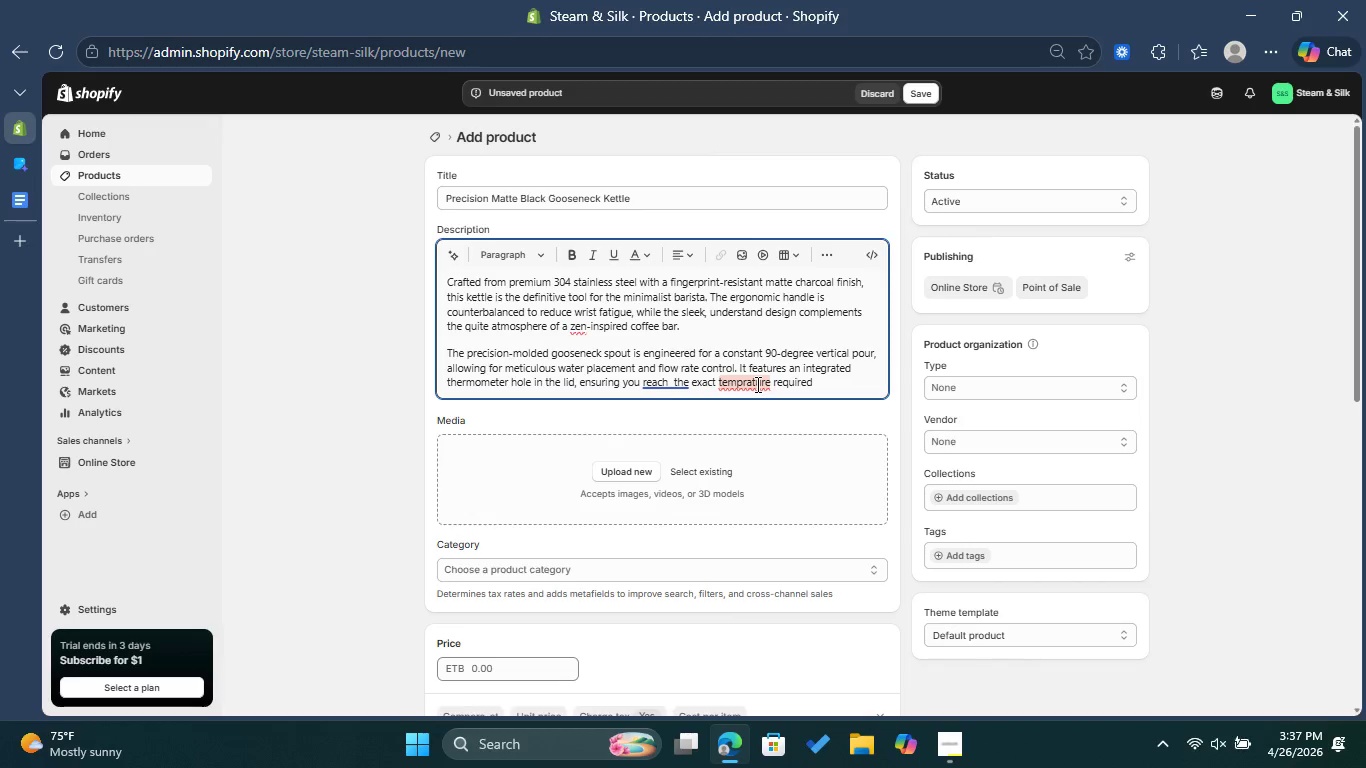 
left_click([756, 384])
 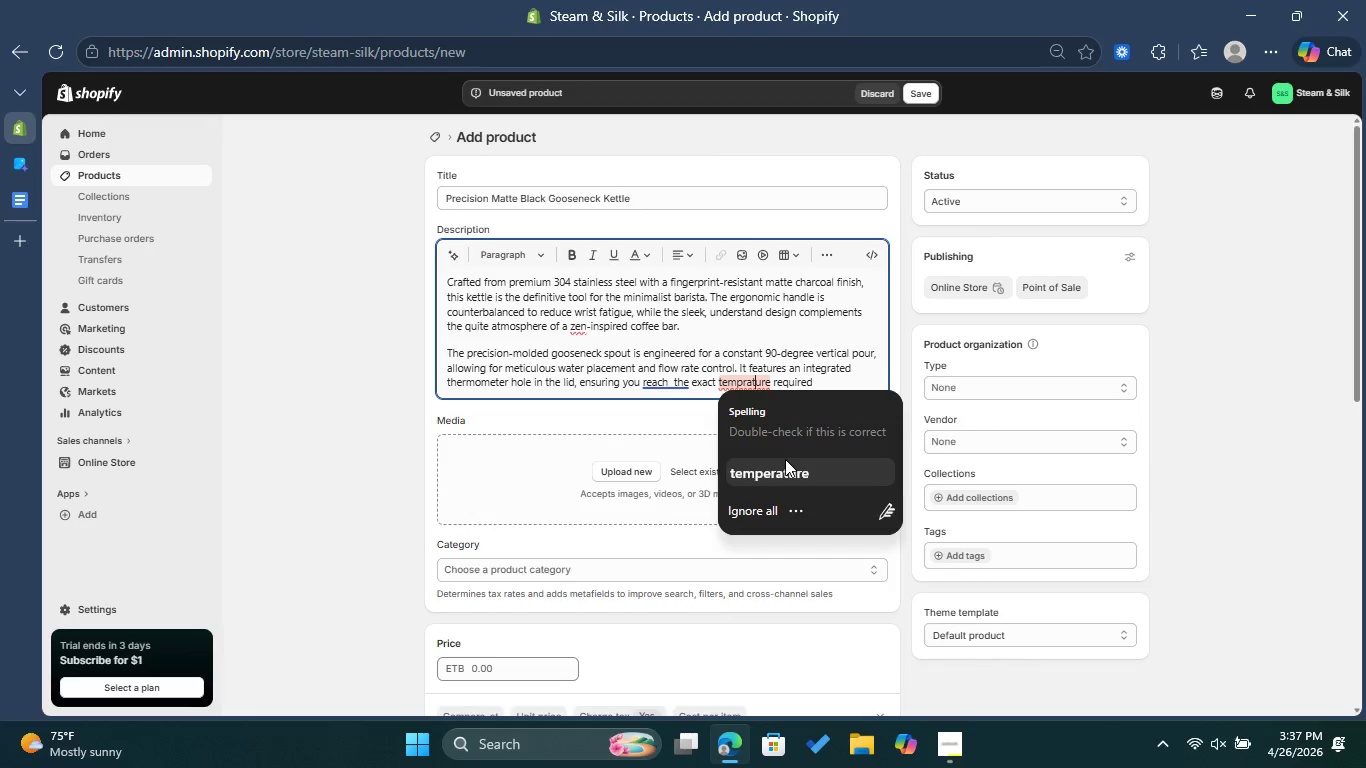 
left_click([785, 459])
 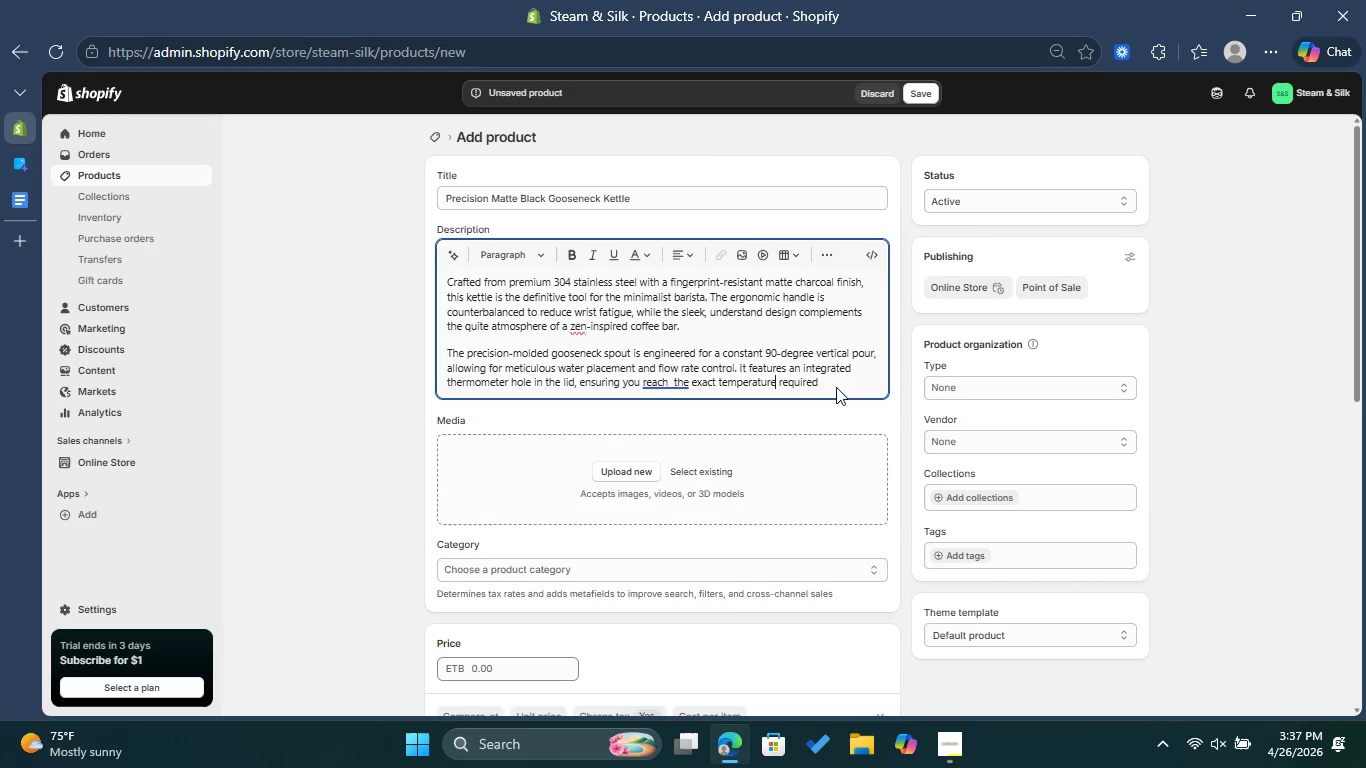 
left_click([840, 384])
 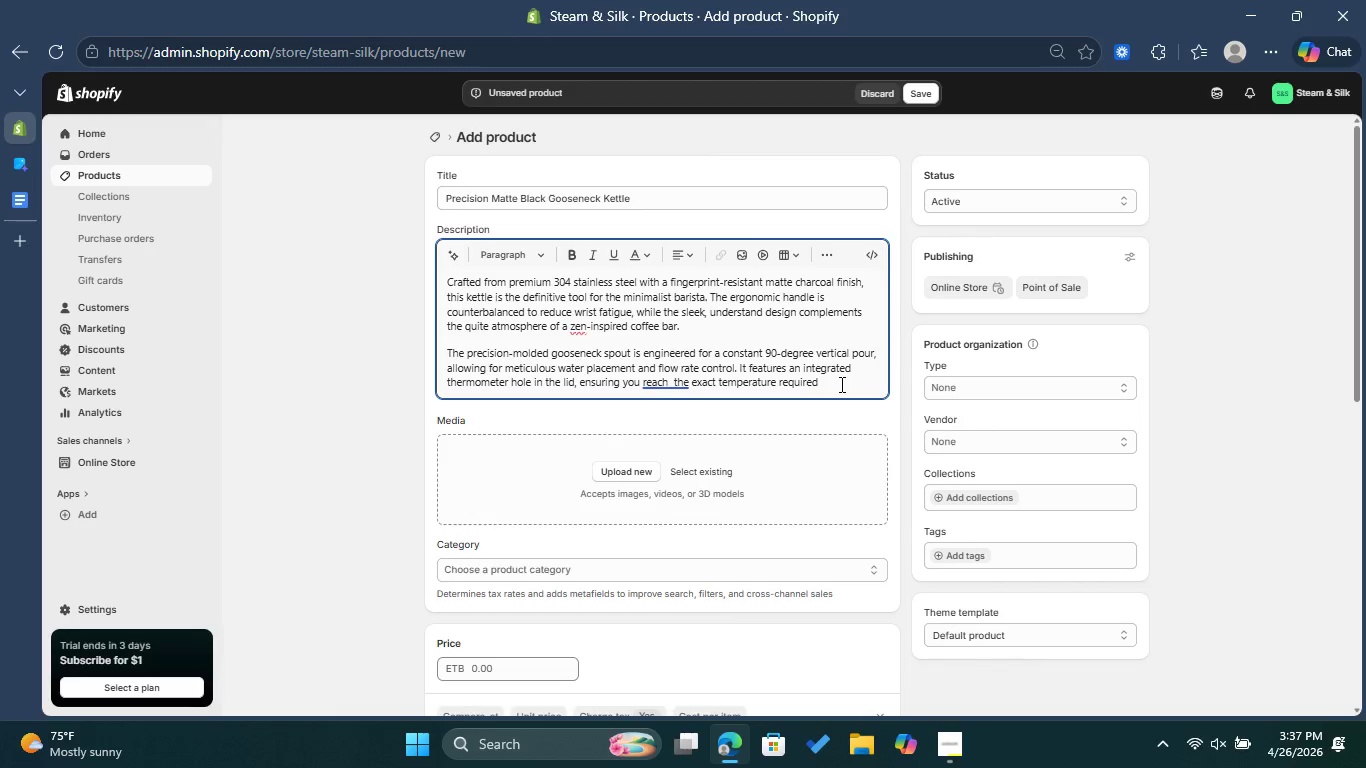 
type(for optimal extraction everytiem)
key(Backspace)
key(Backspace)
type(me.)
 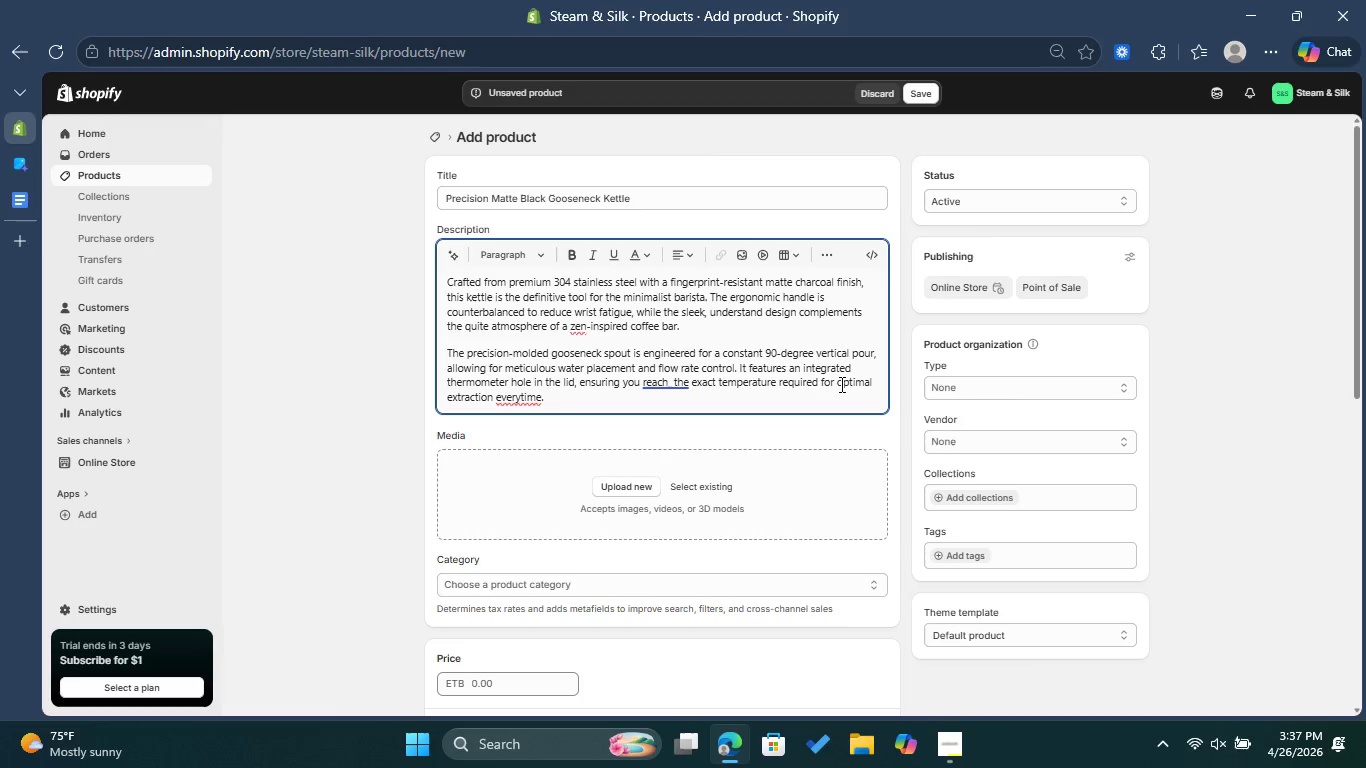 
scroll: coordinate [795, 324], scroll_direction: up, amount: 2.0
 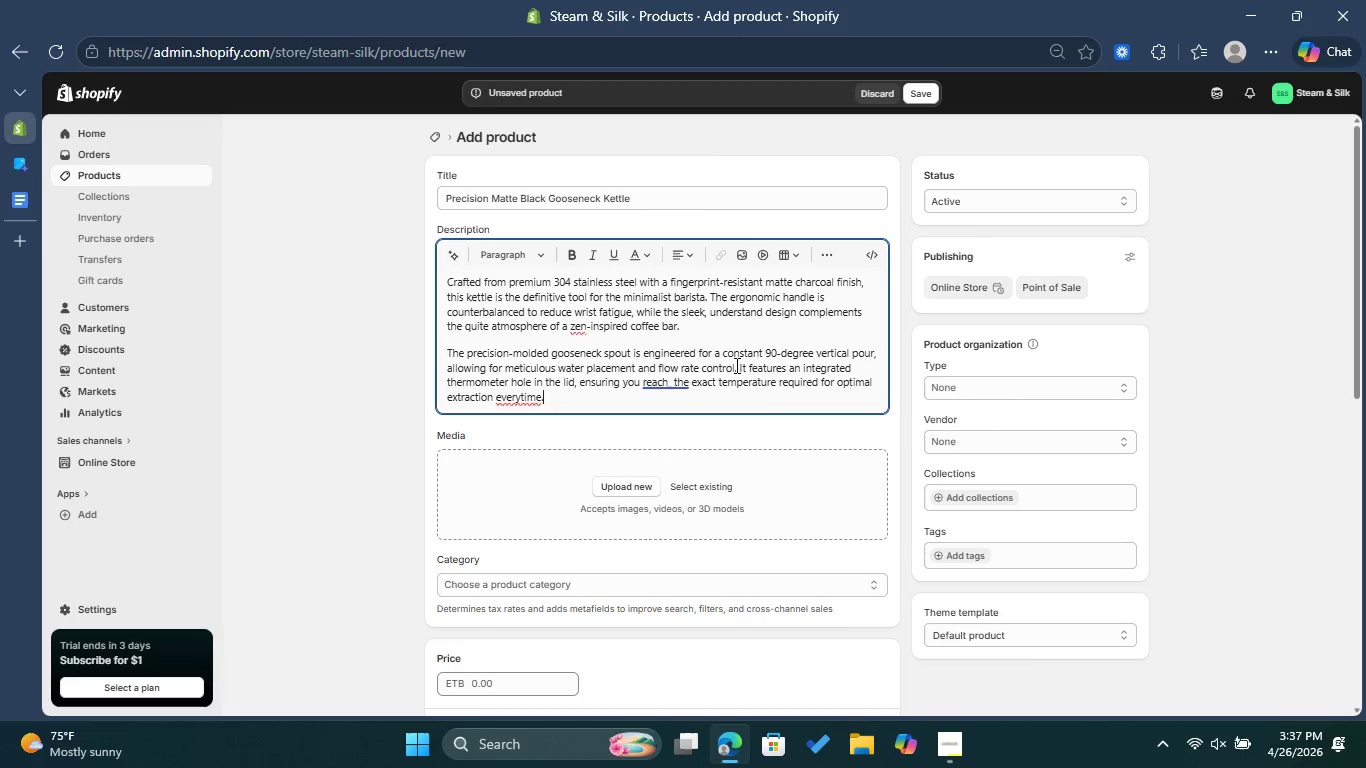 
wait(5.67)
 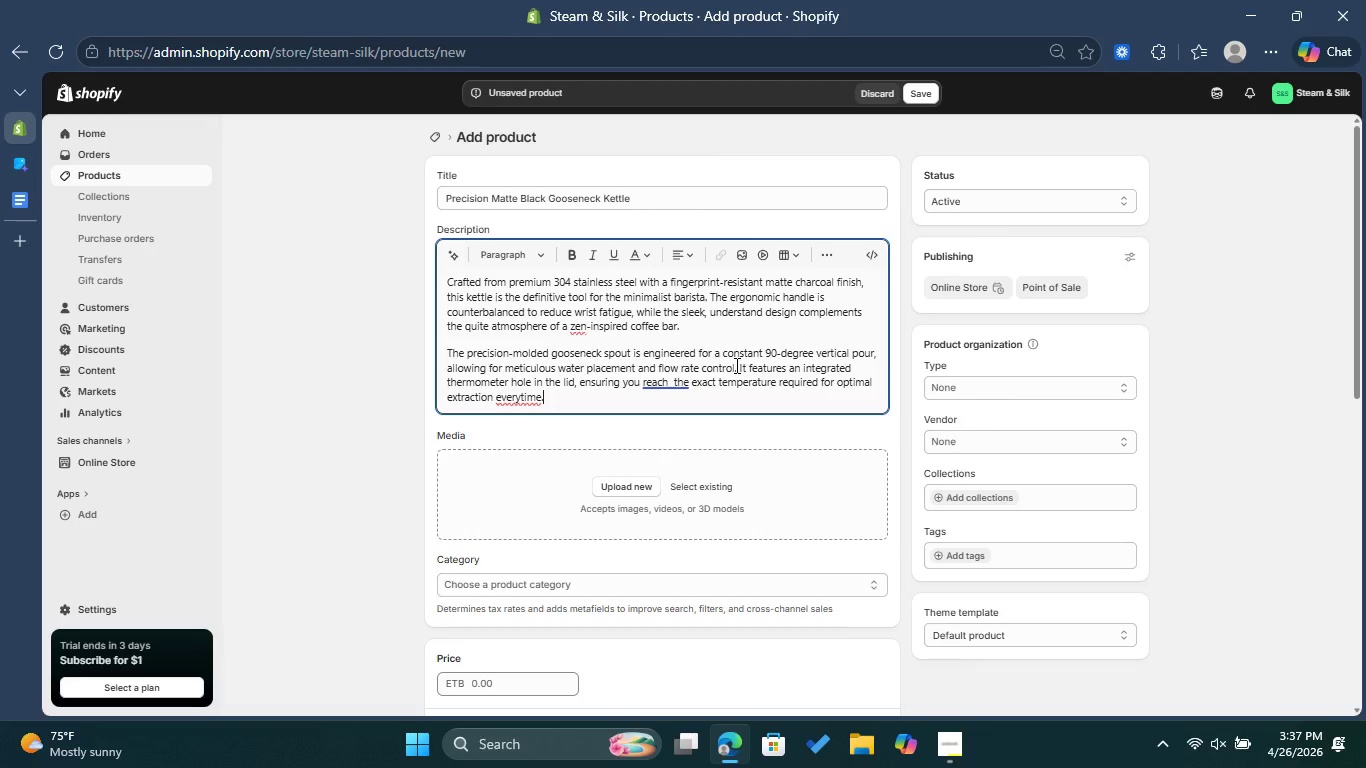 
left_click([1002, 450])
 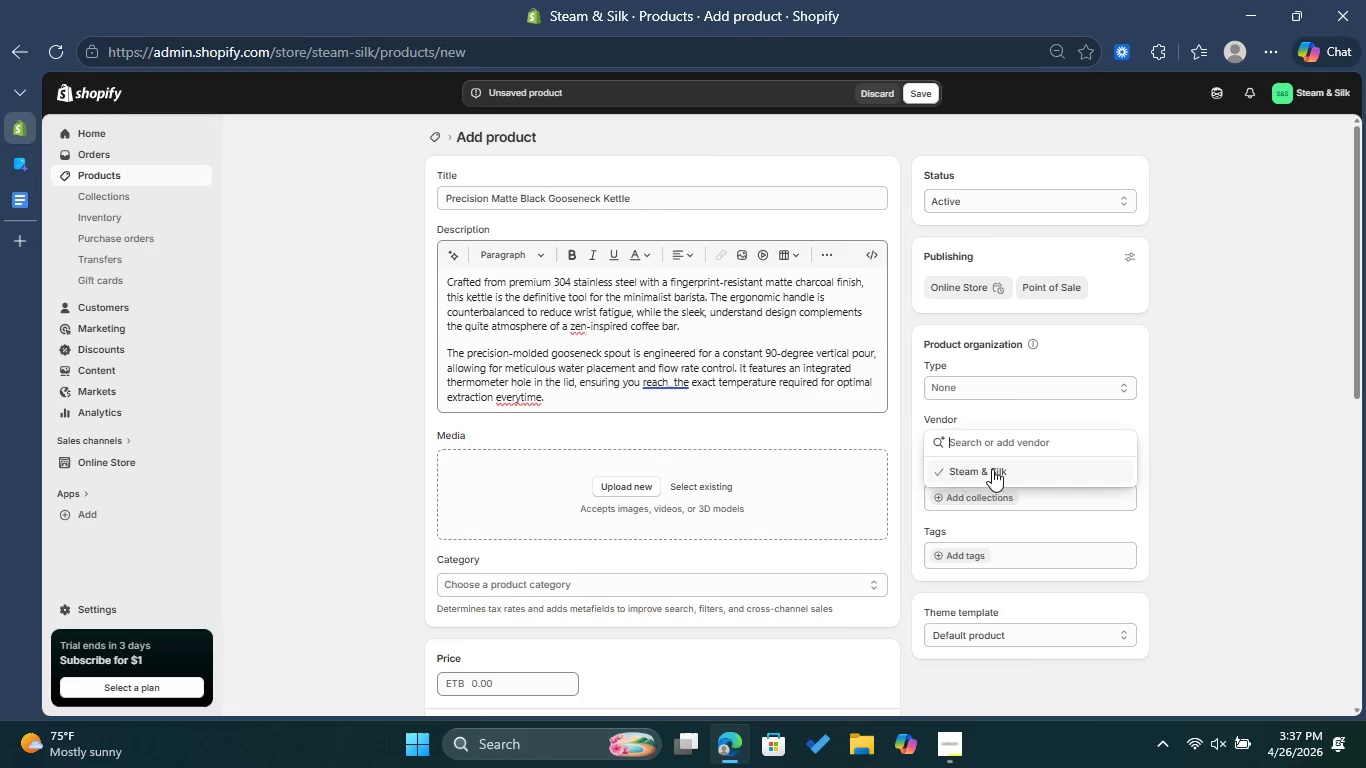 
left_click([992, 469])
 